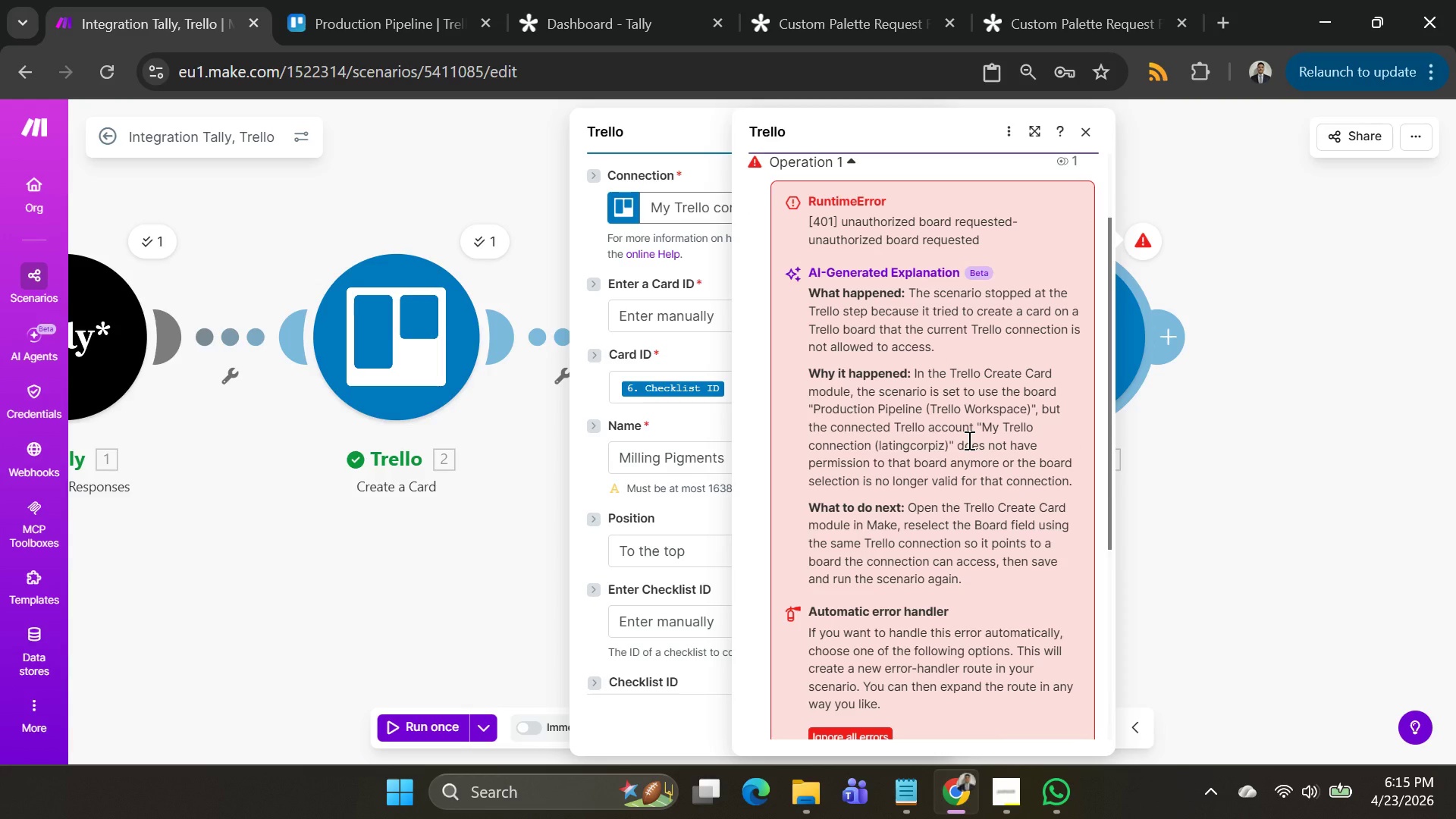 
scroll: coordinate [962, 447], scroll_direction: none, amount: 0.0
 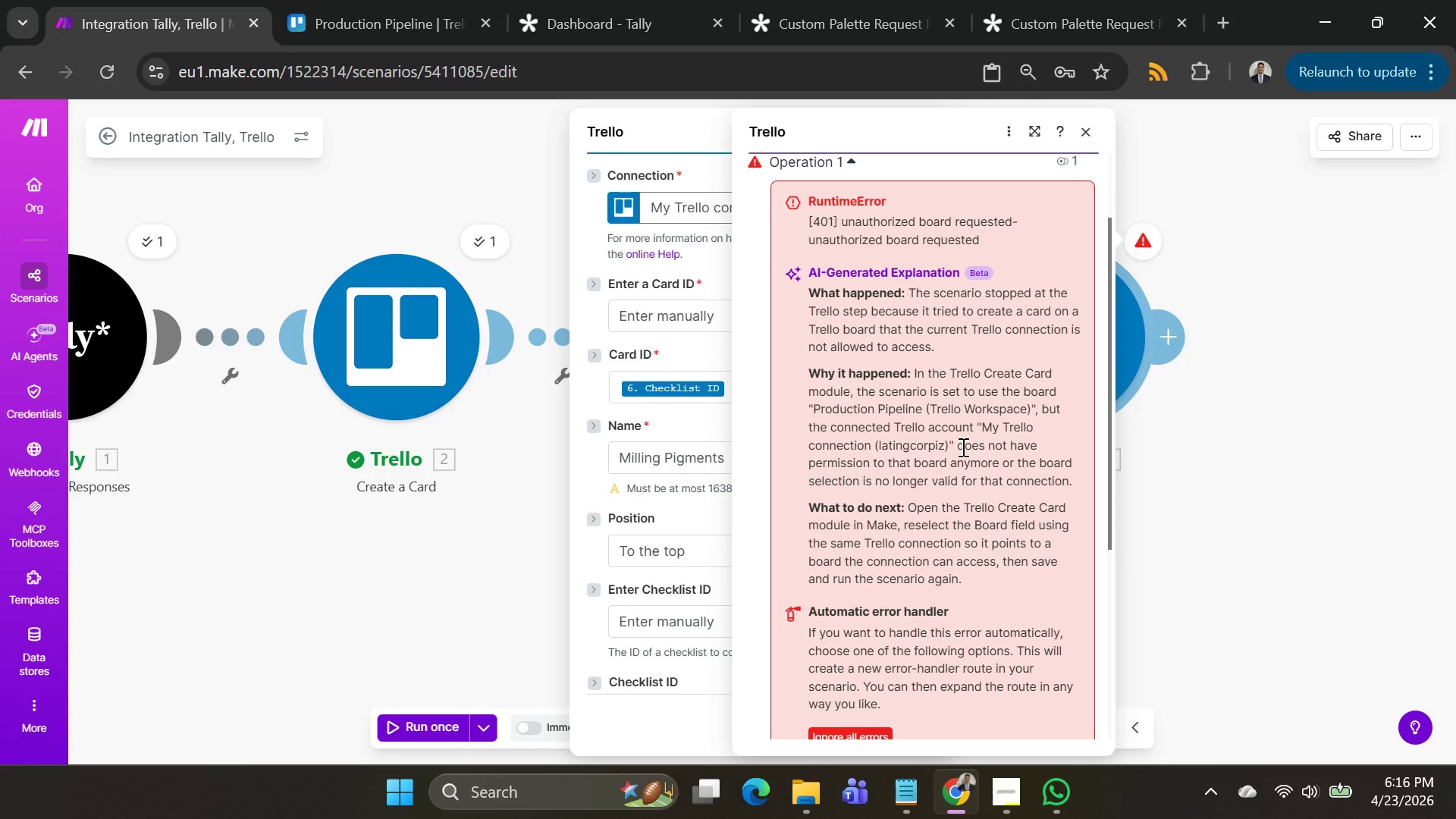 
wait(16.74)
 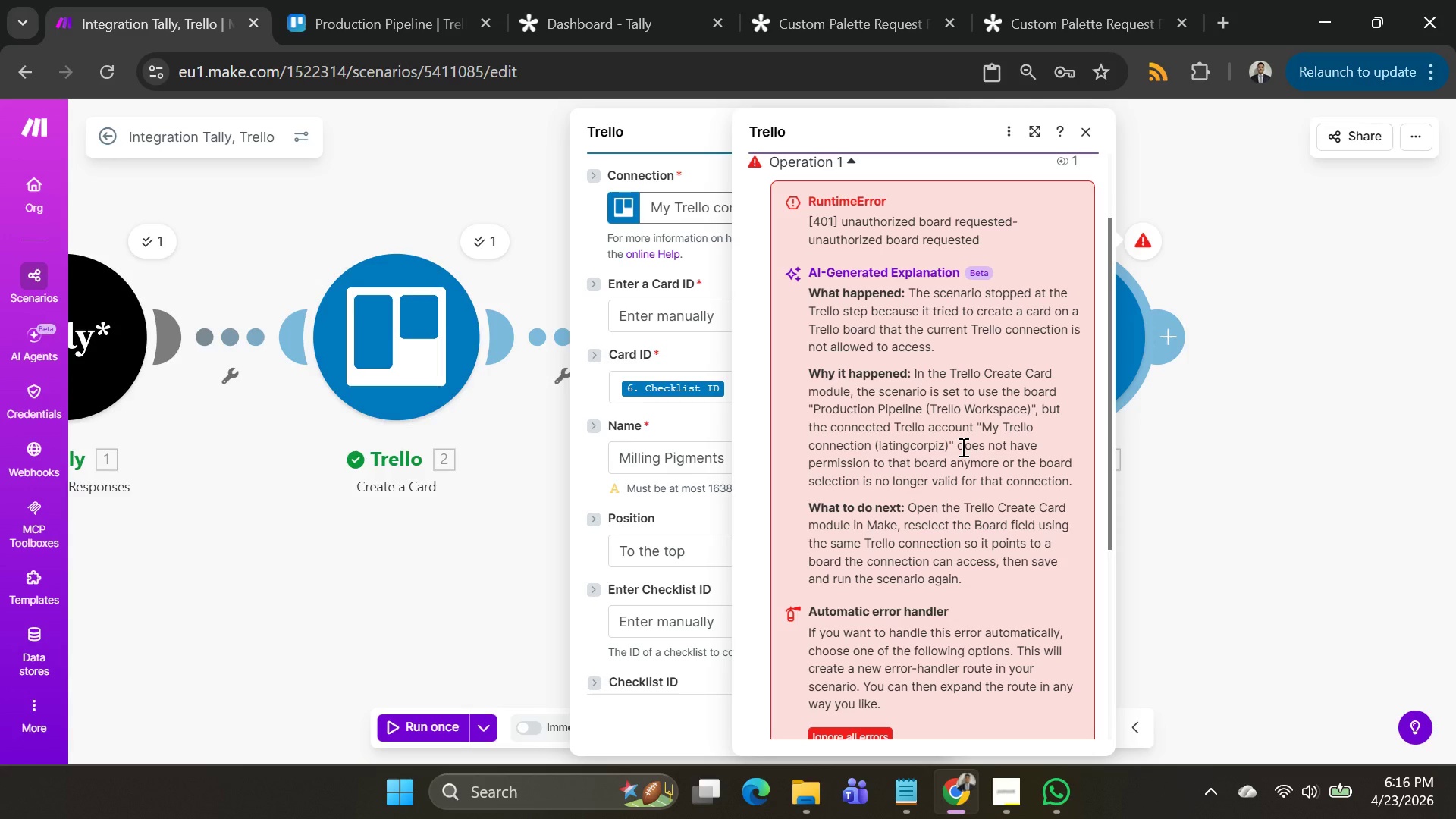 
left_click([1272, 509])
 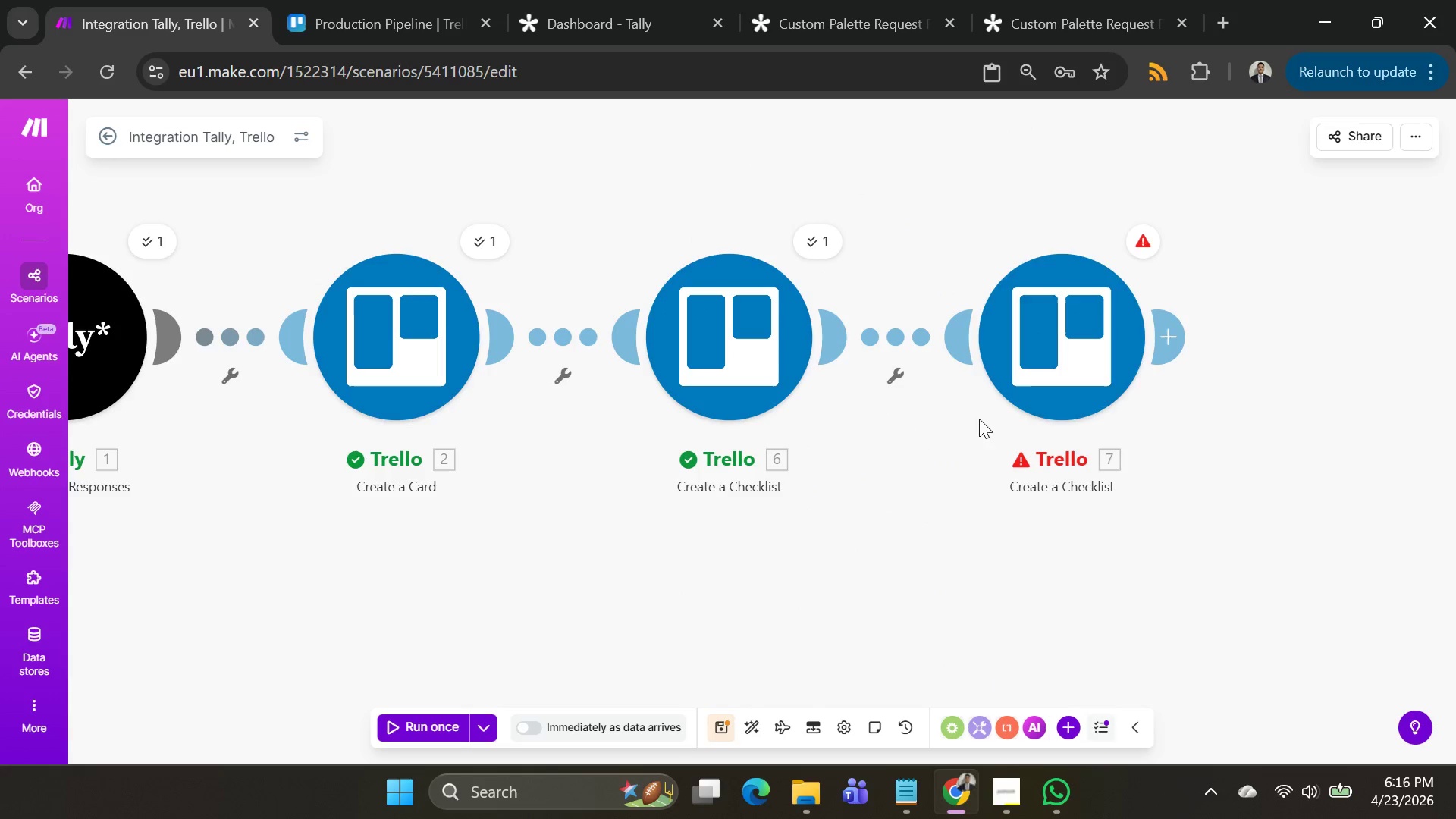 
left_click([1053, 355])
 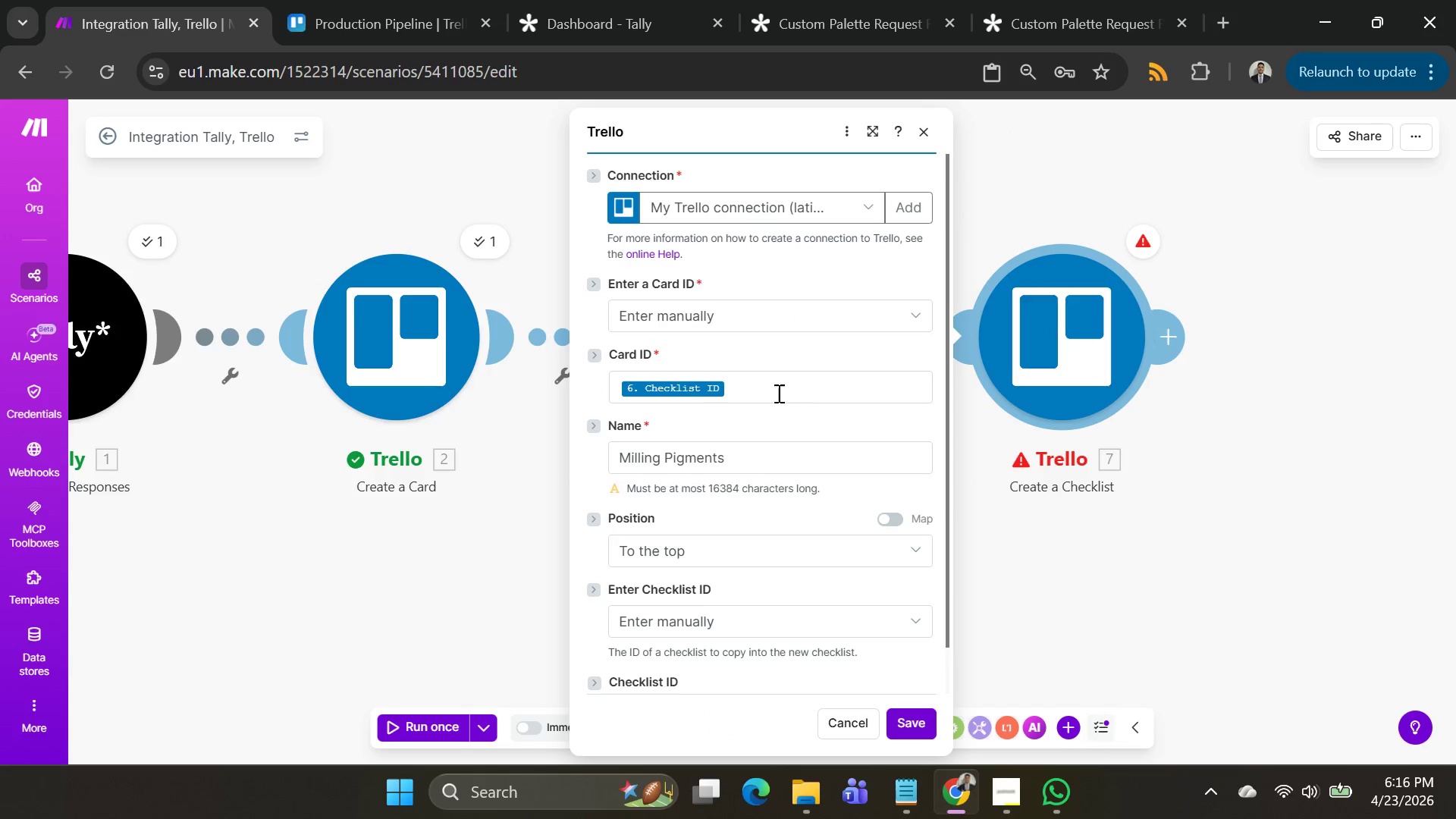 
left_click([777, 393])
 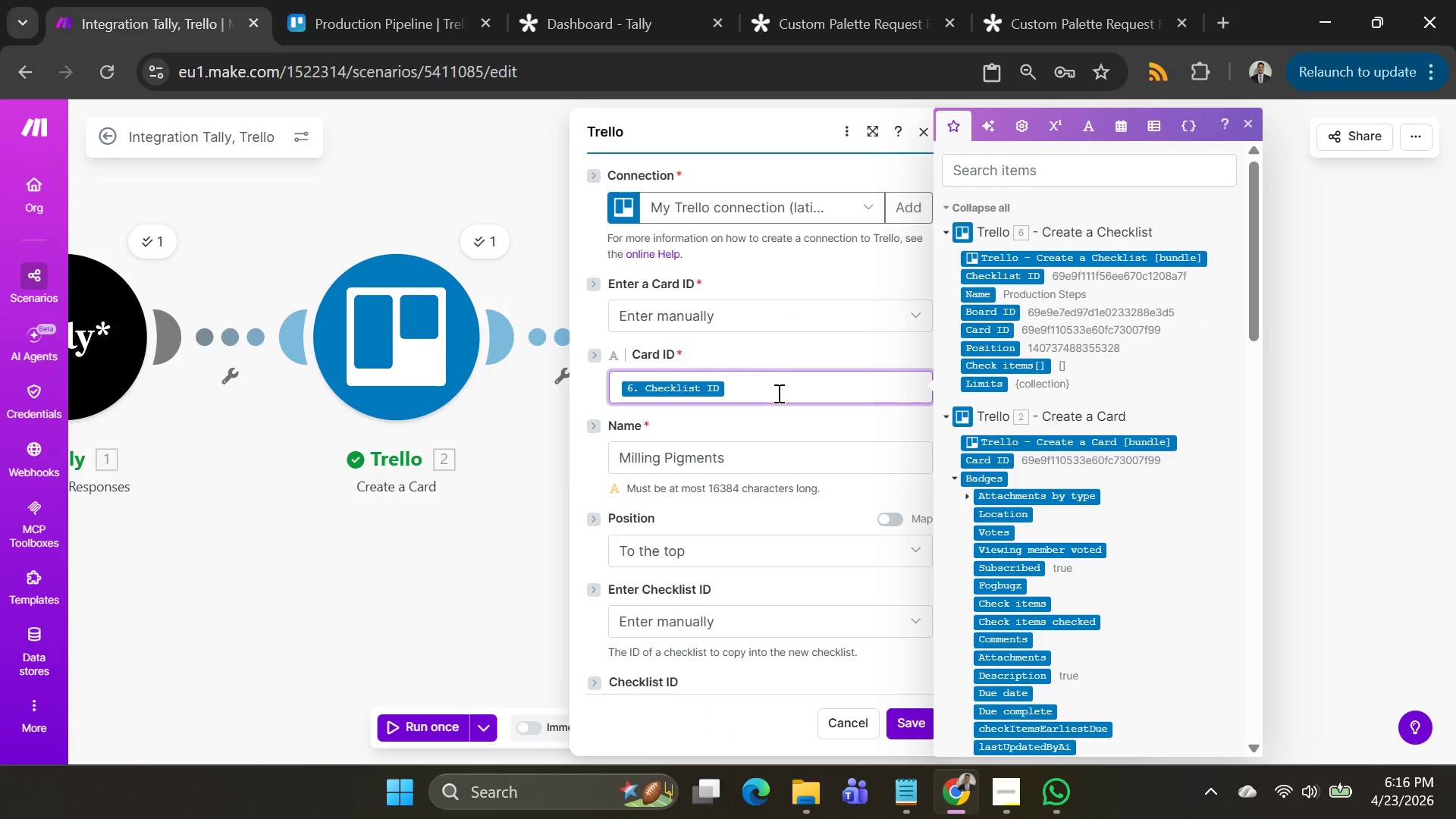 
key(Backspace)
 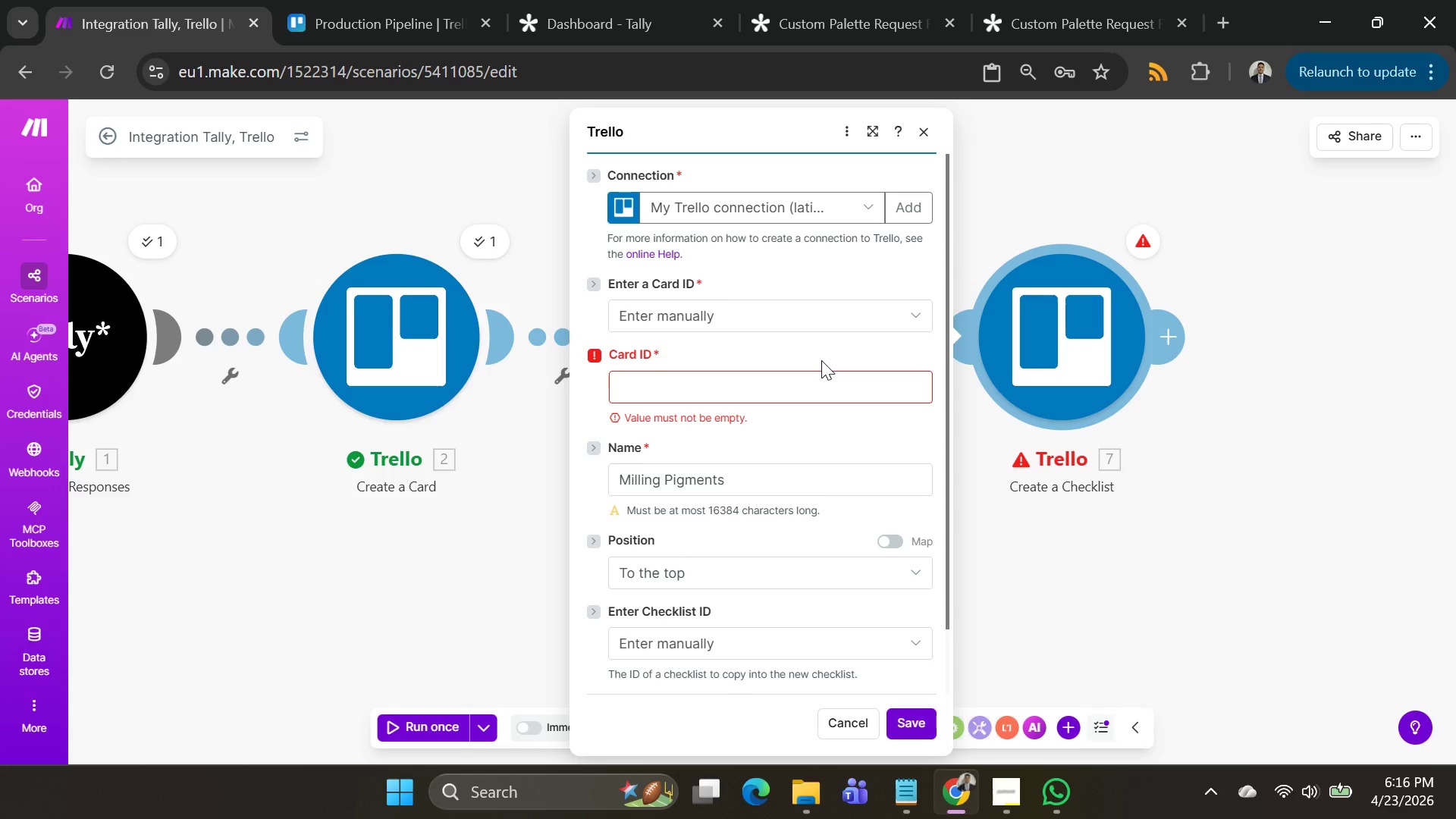 
wait(11.53)
 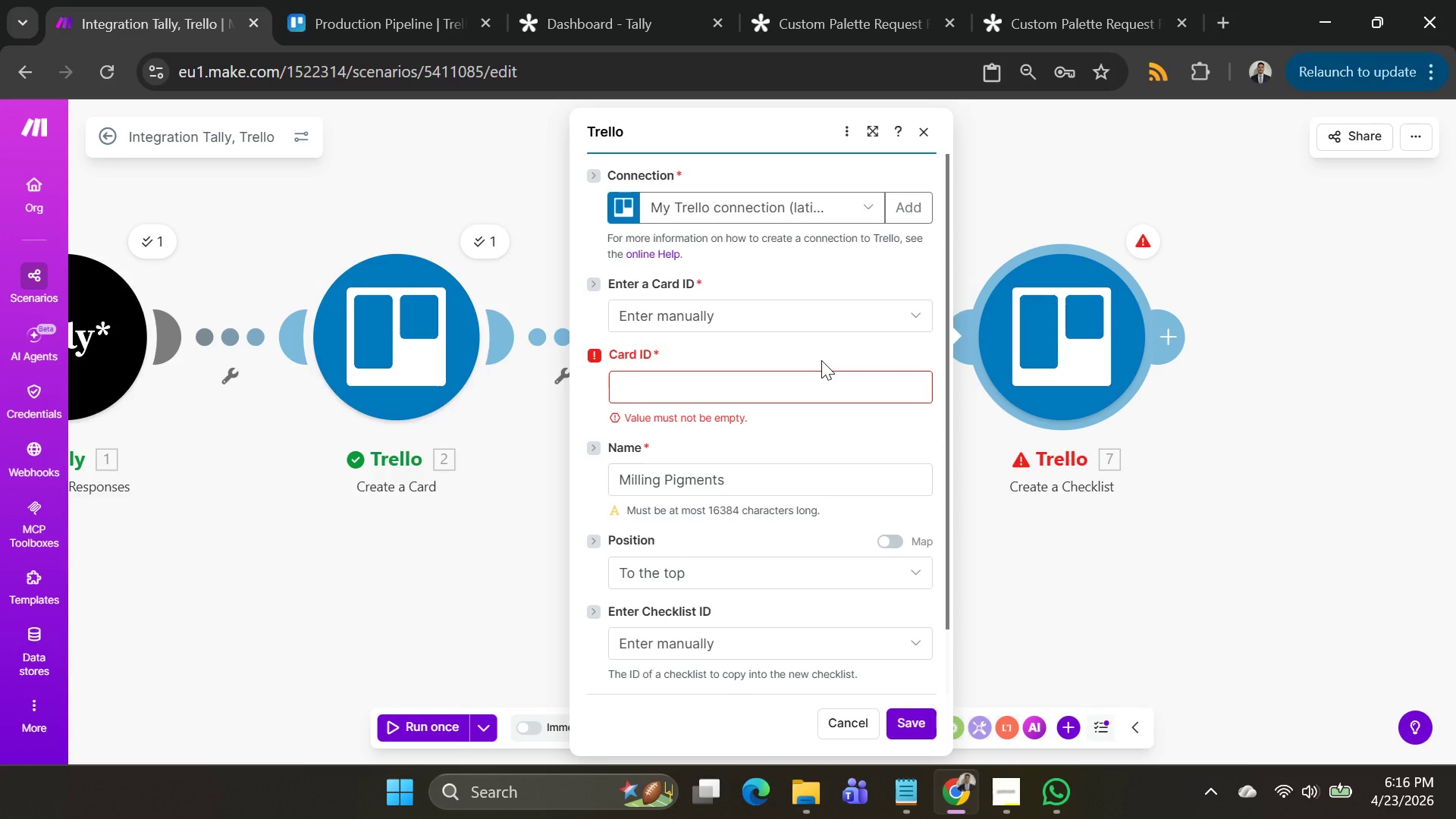 
left_click([824, 312])
 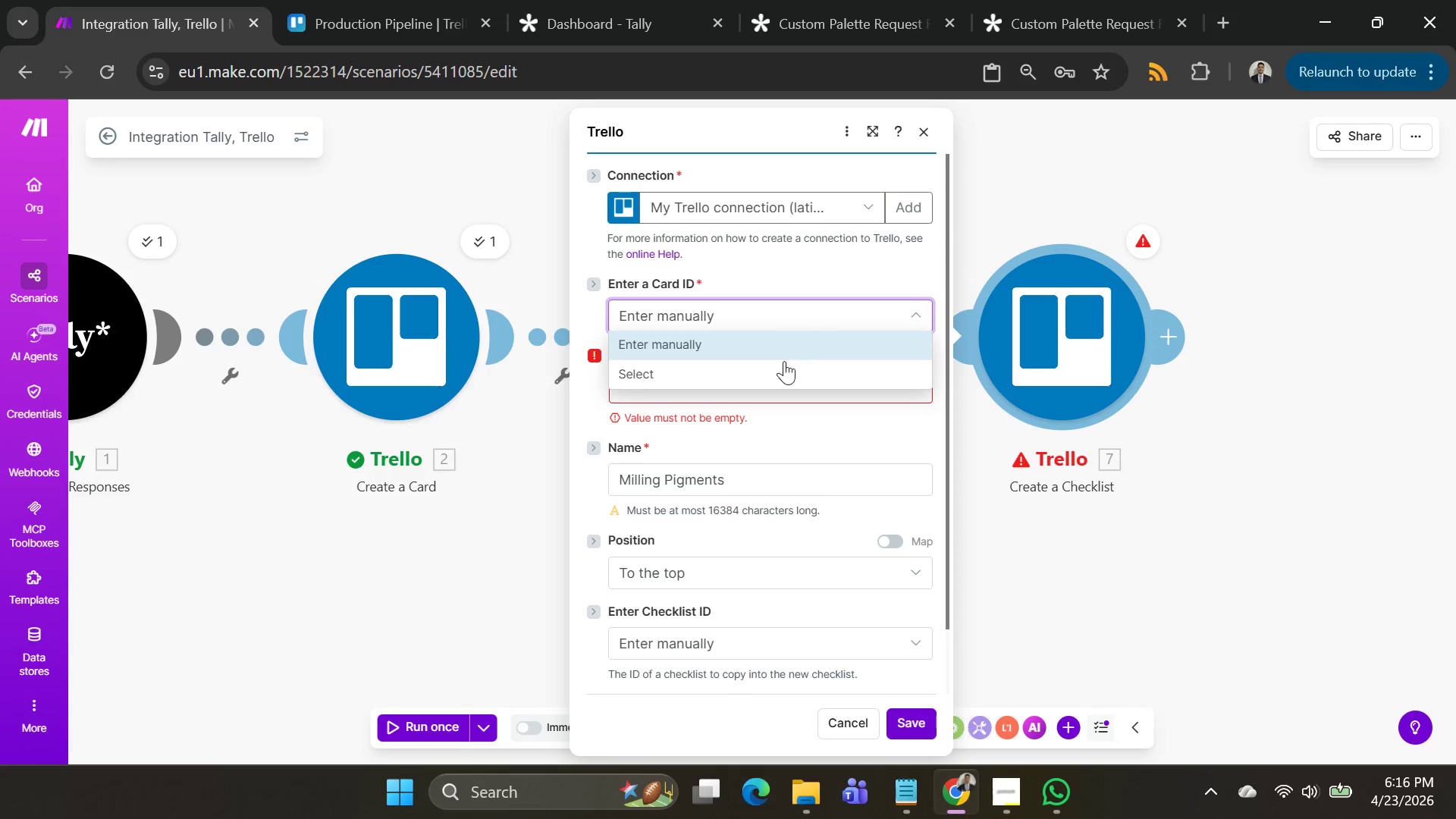 
left_click([778, 369])
 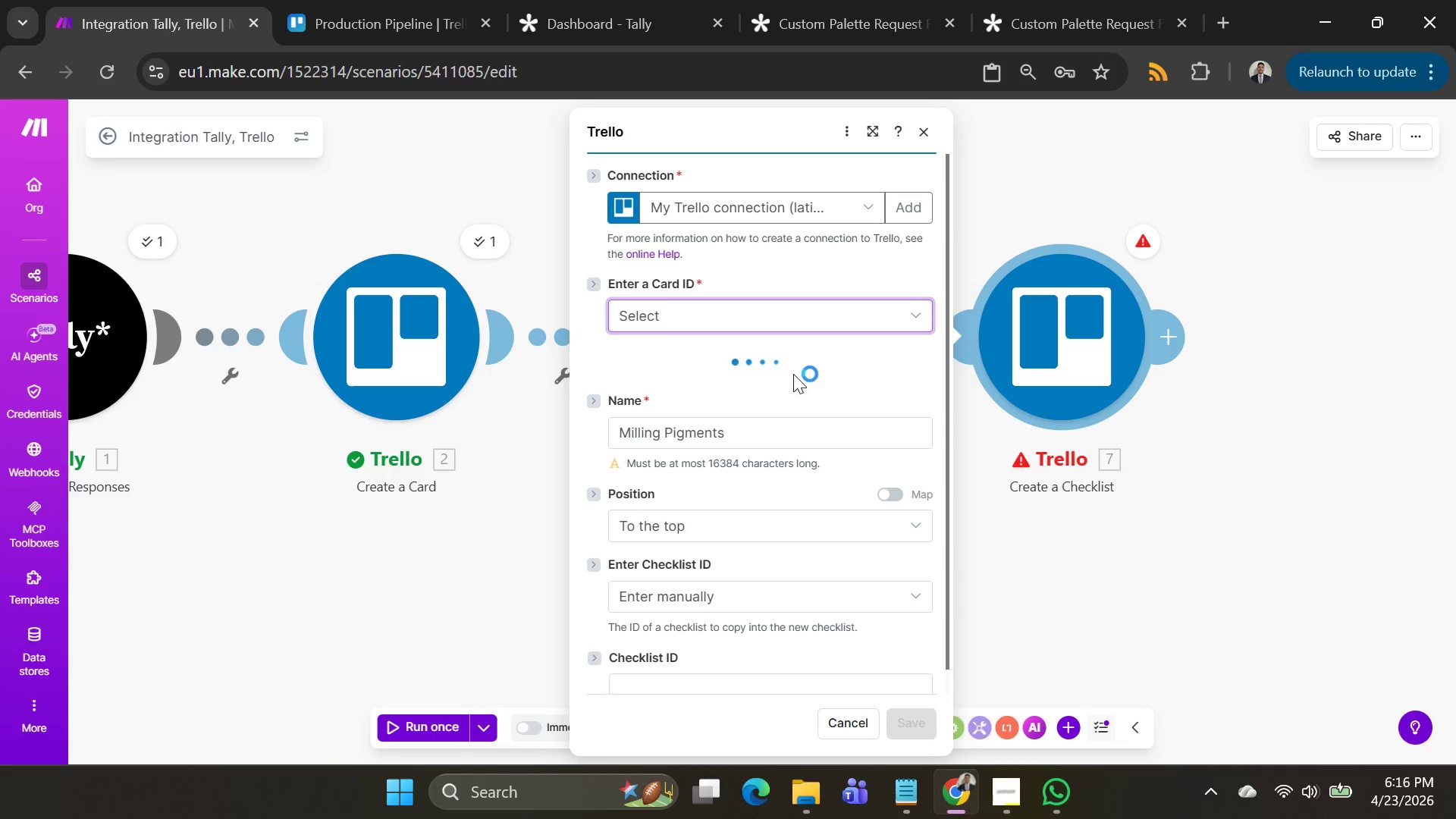 
mouse_move([803, 329])
 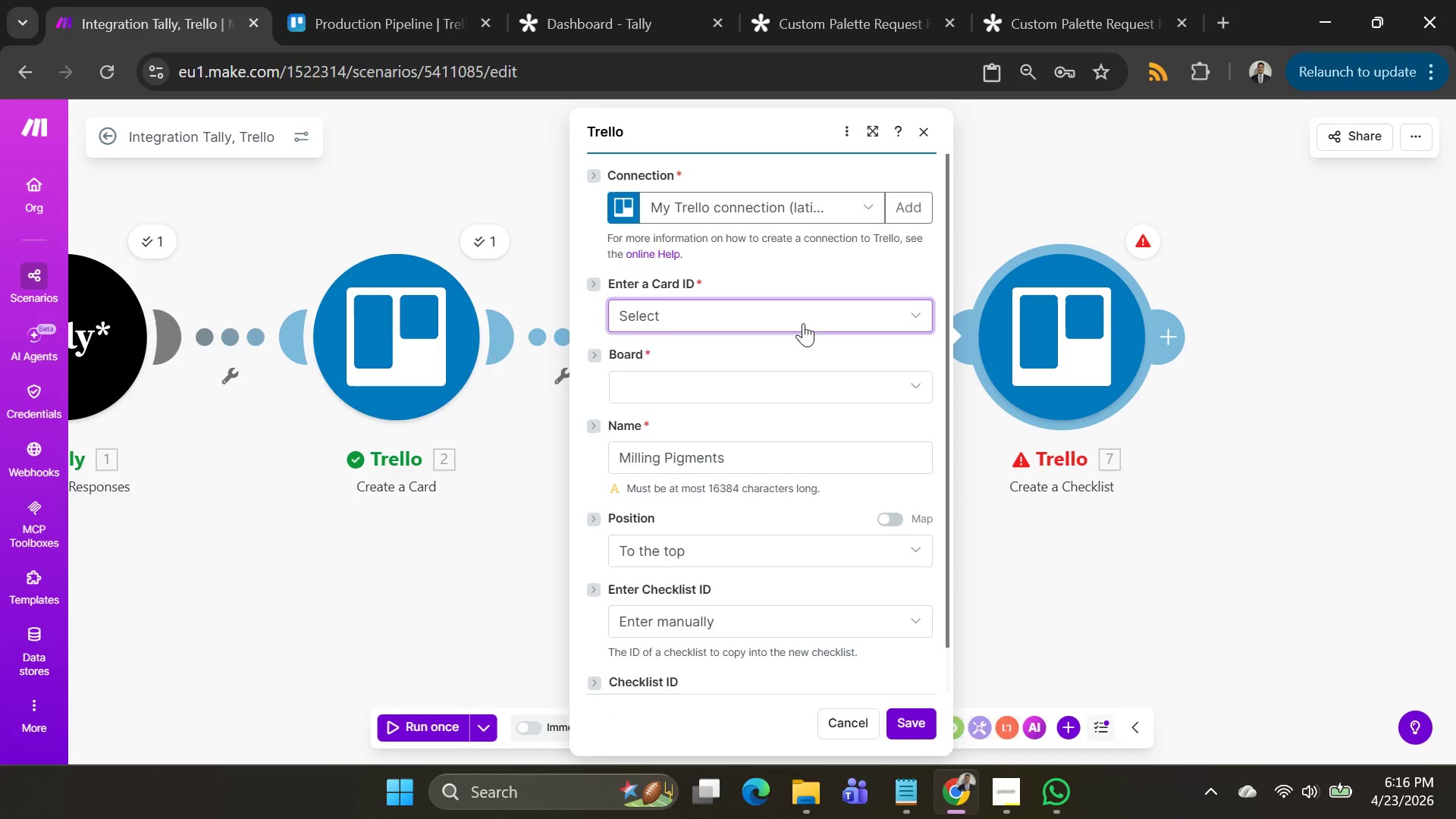 
left_click([803, 323])
 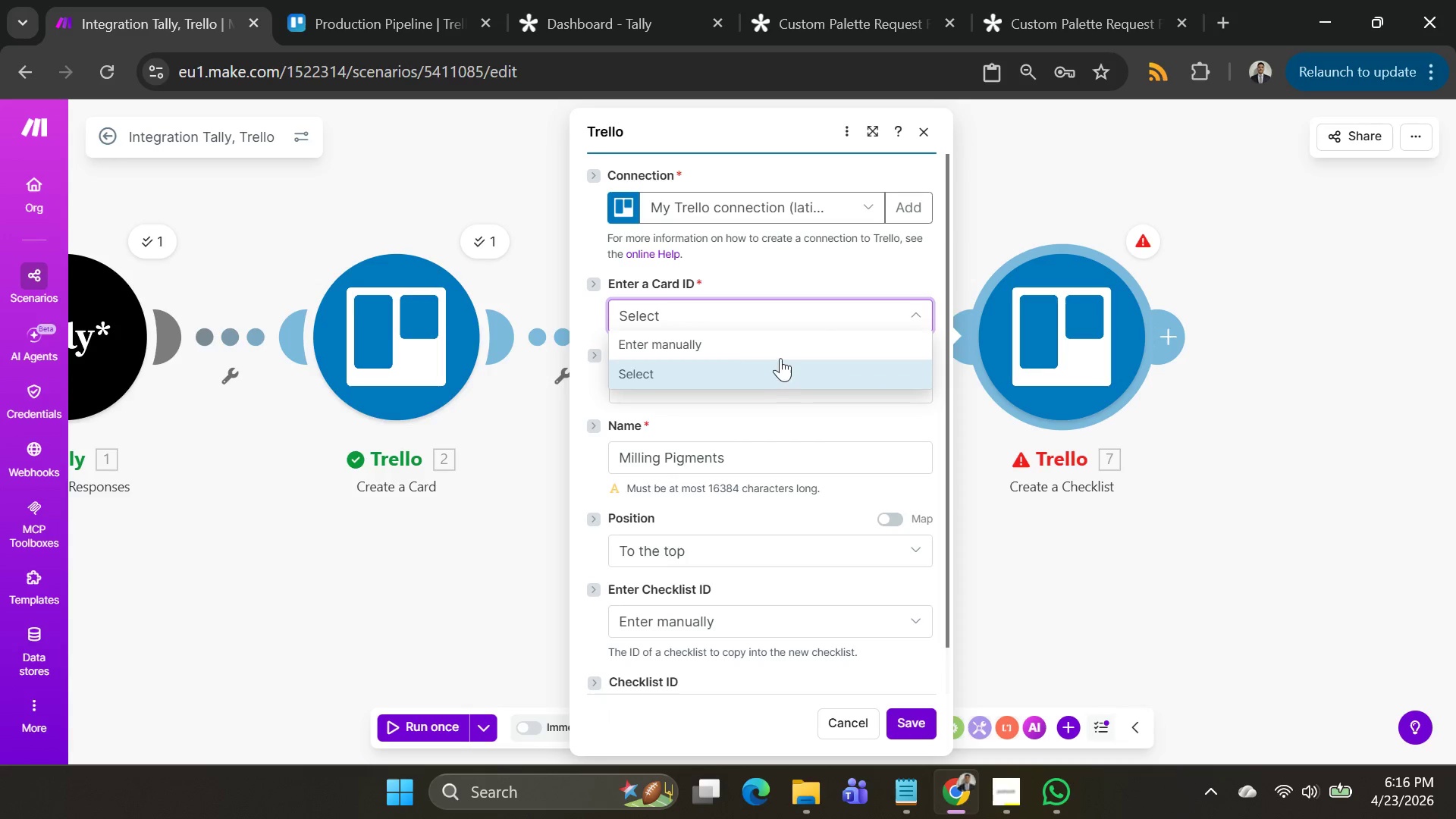 
left_click([780, 355])
 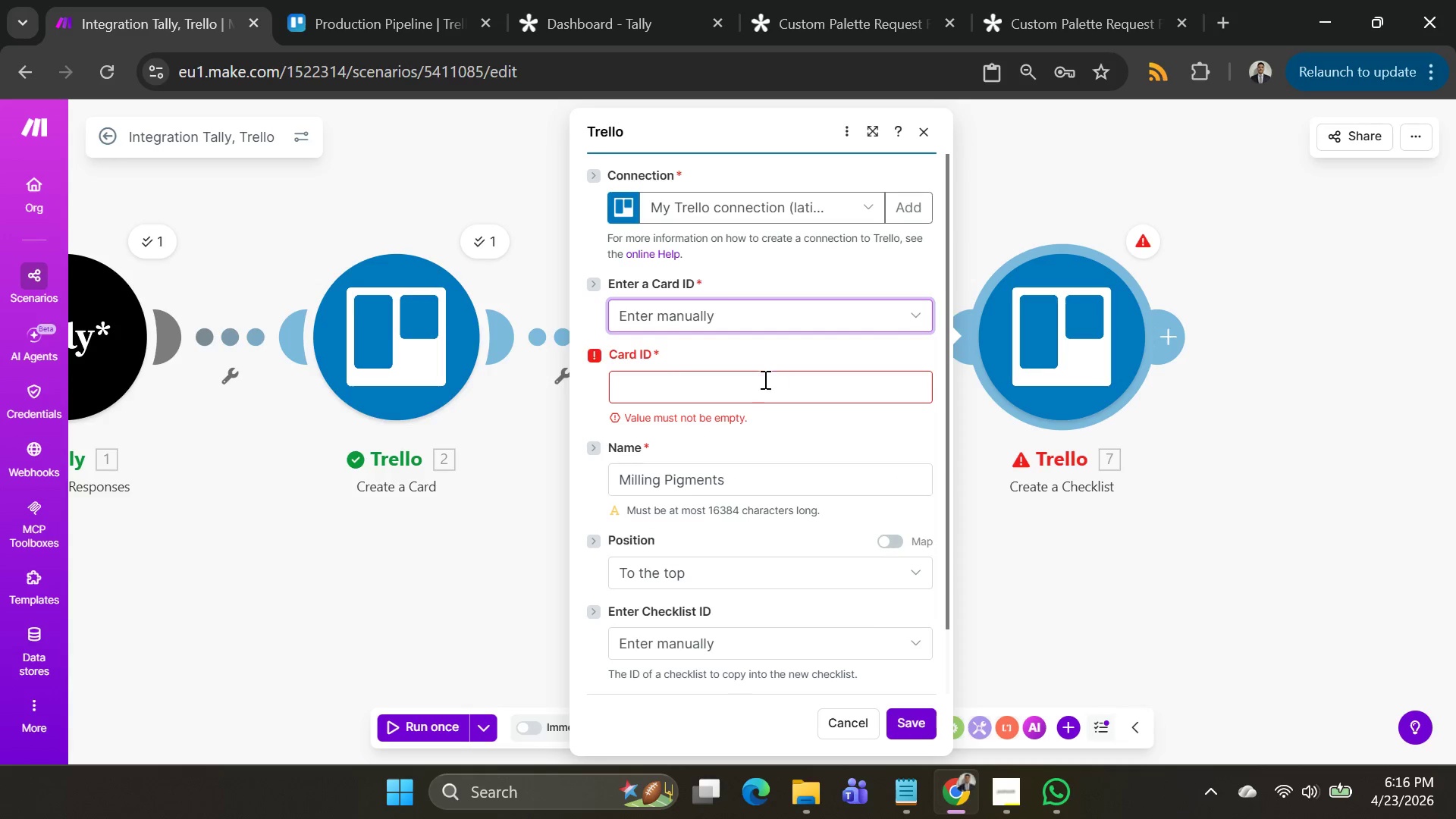 
left_click([756, 393])
 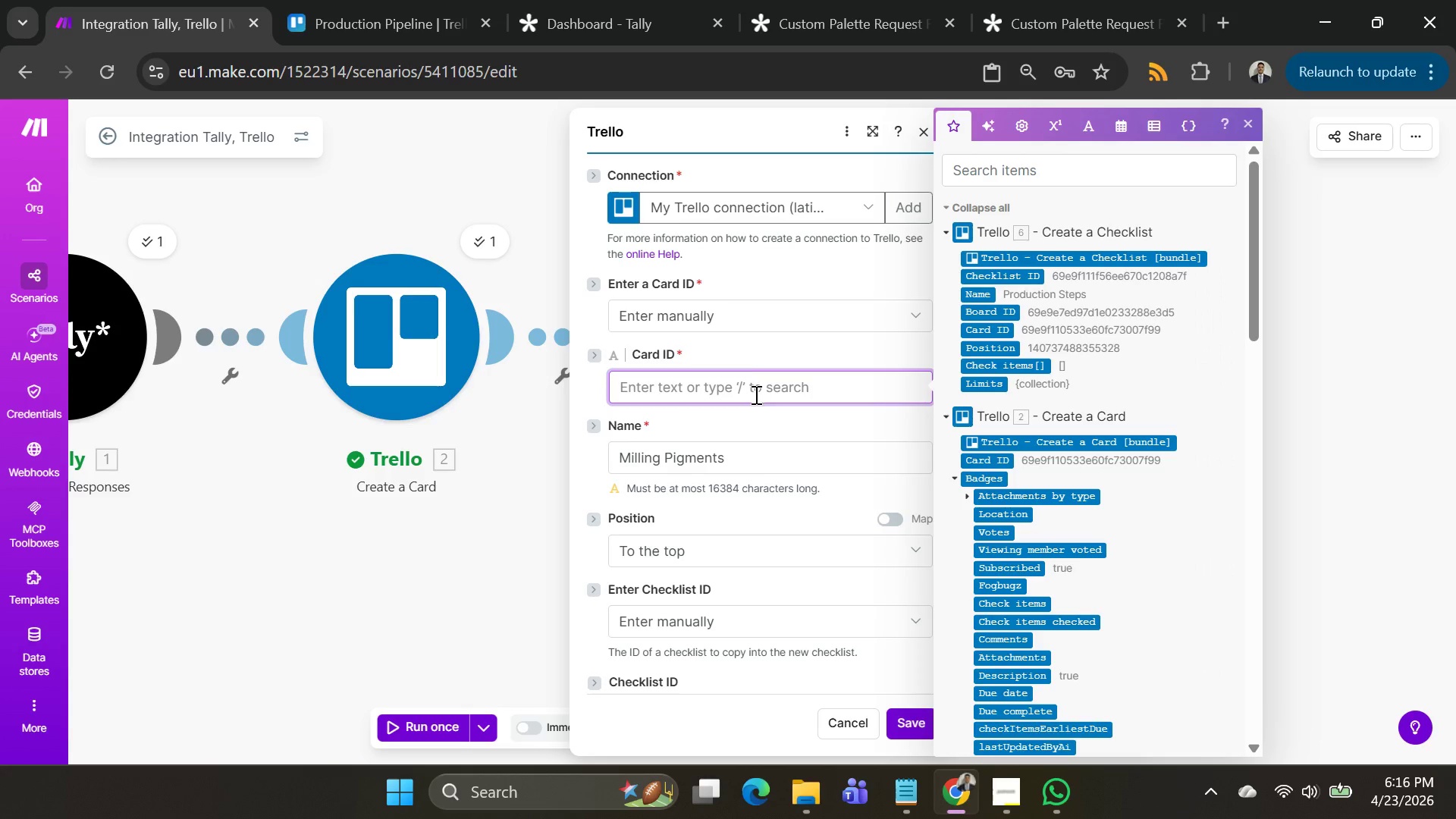 
wait(6.52)
 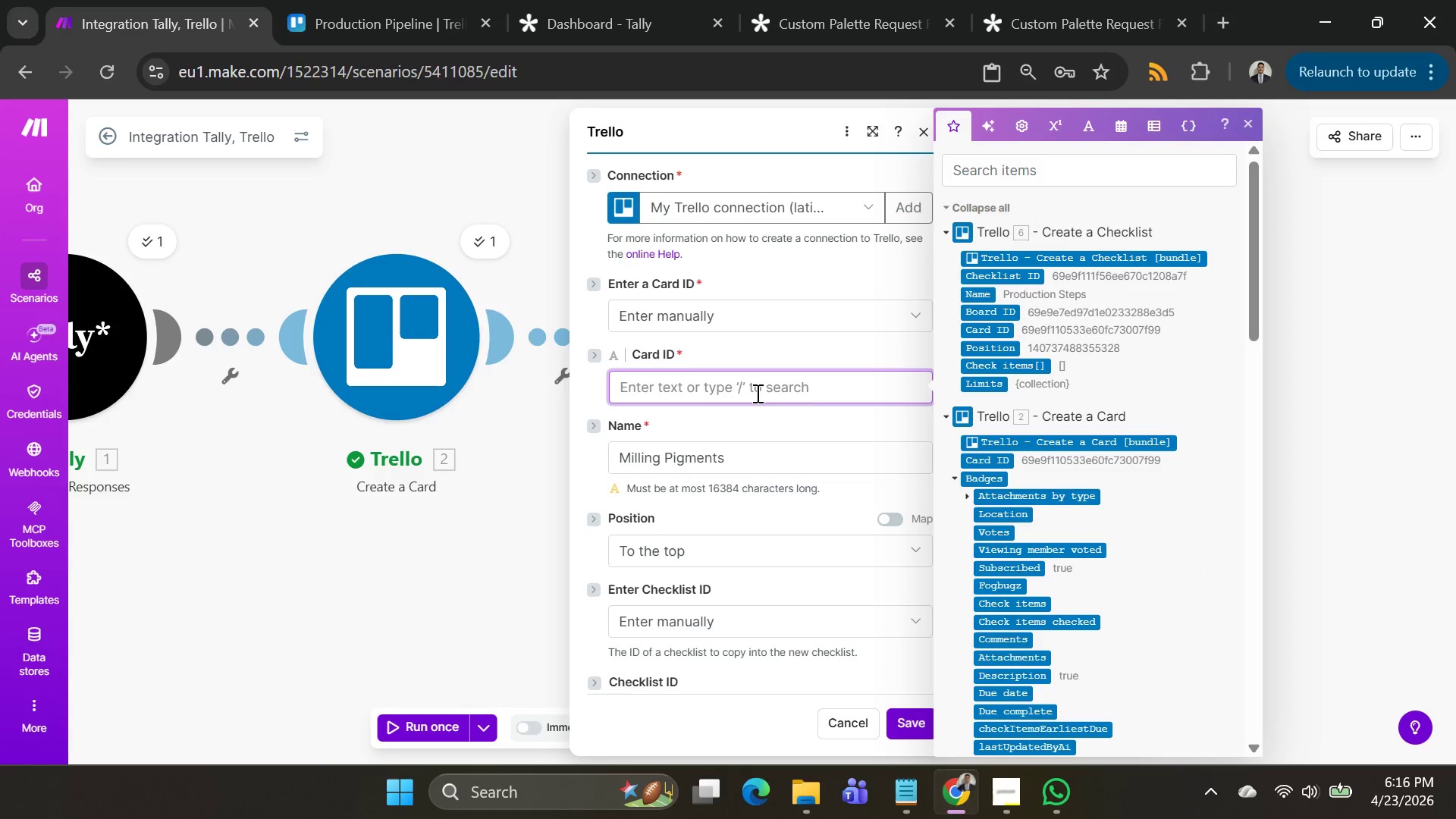 
mouse_move([974, 312])
 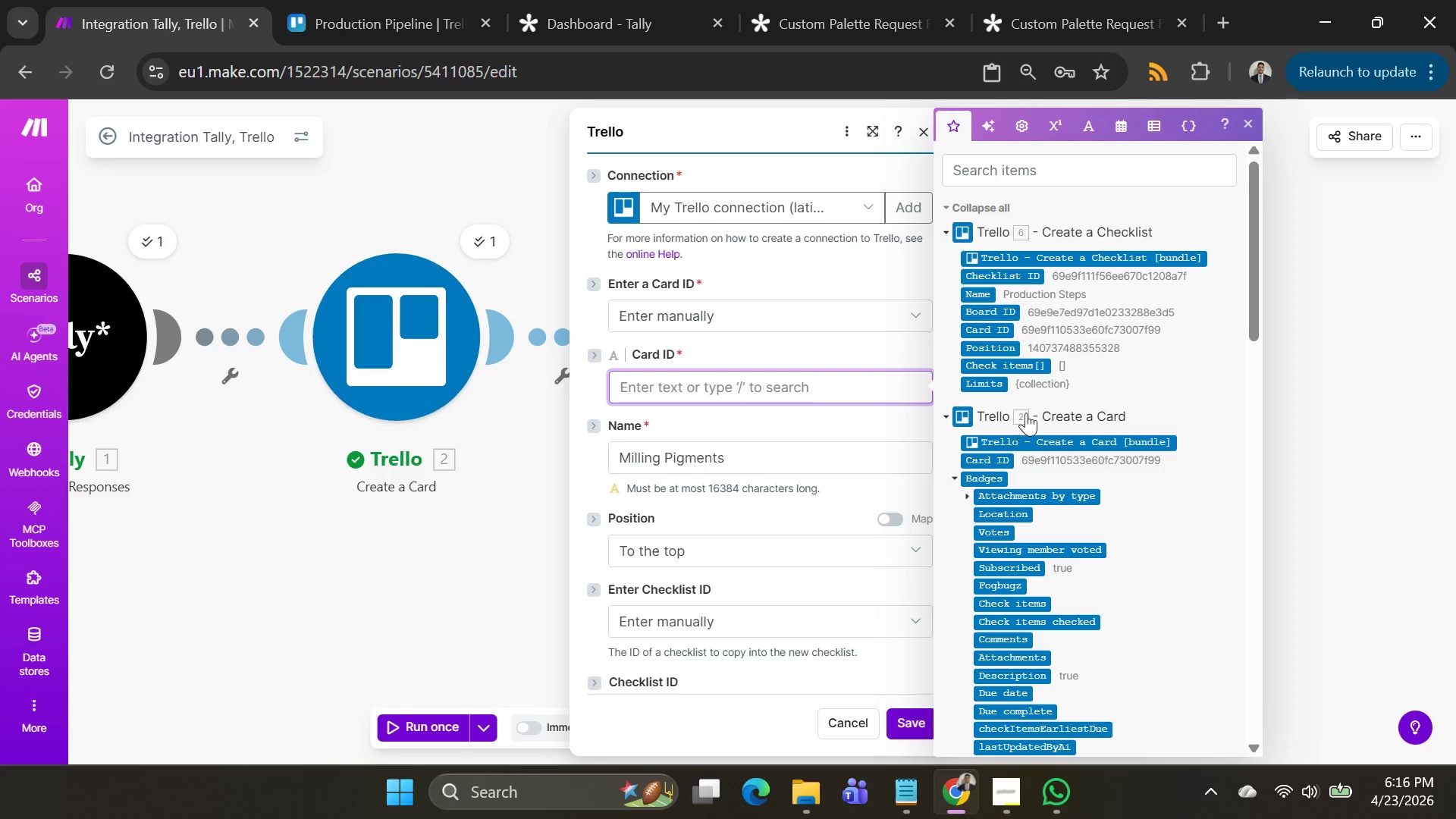 
mouse_move([1011, 274])
 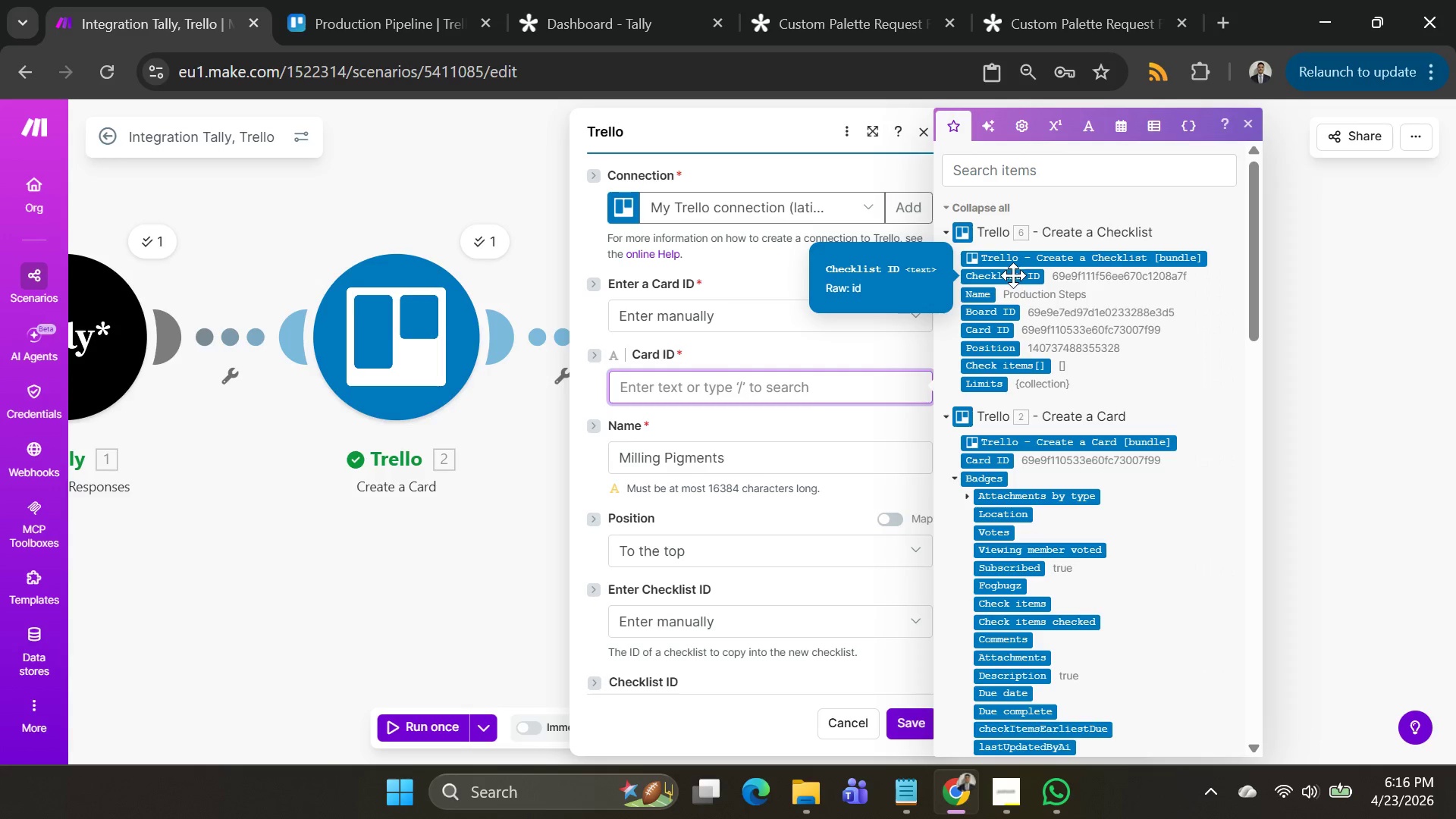 
left_click([1011, 278])
 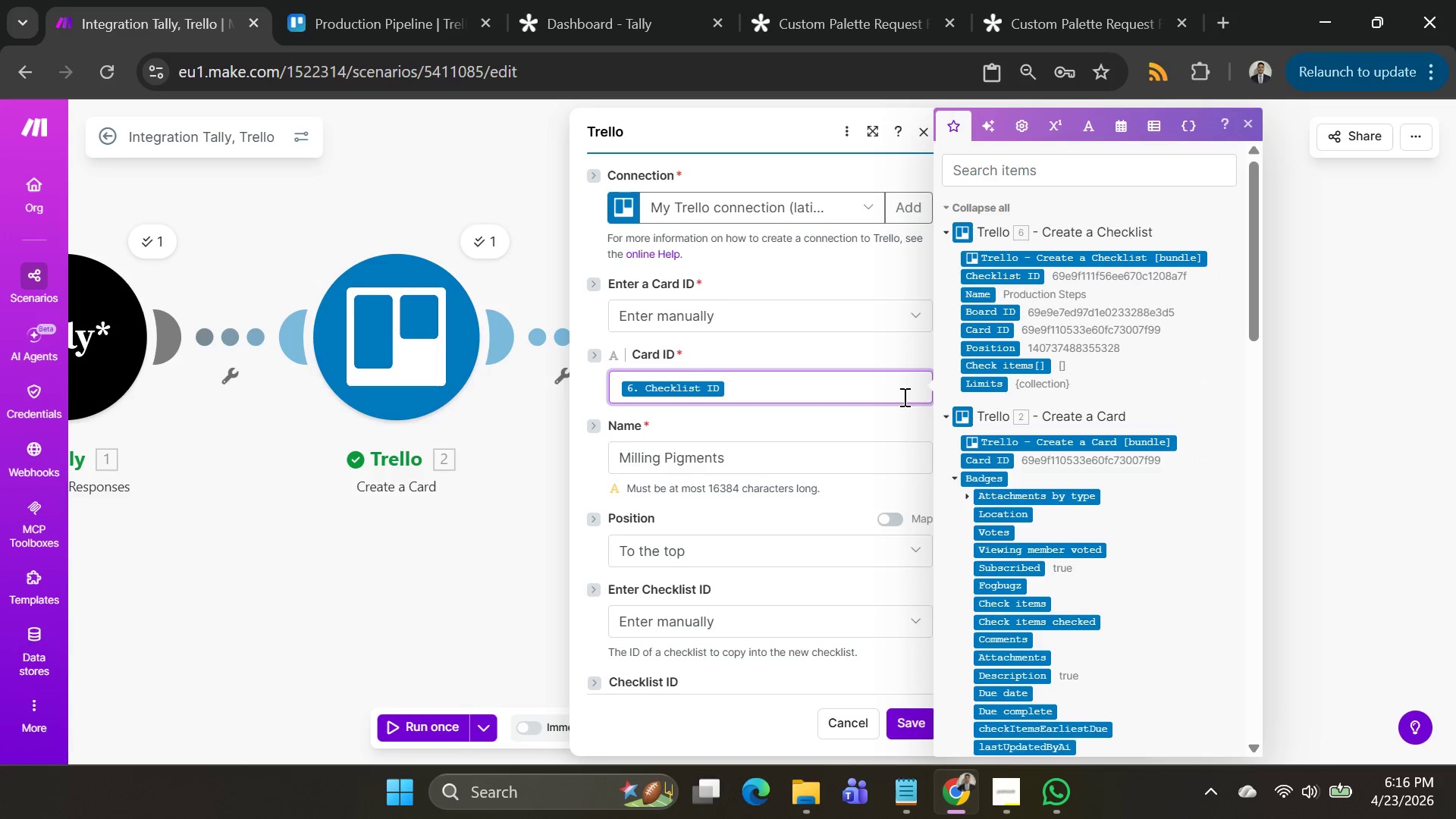 
wait(8.94)
 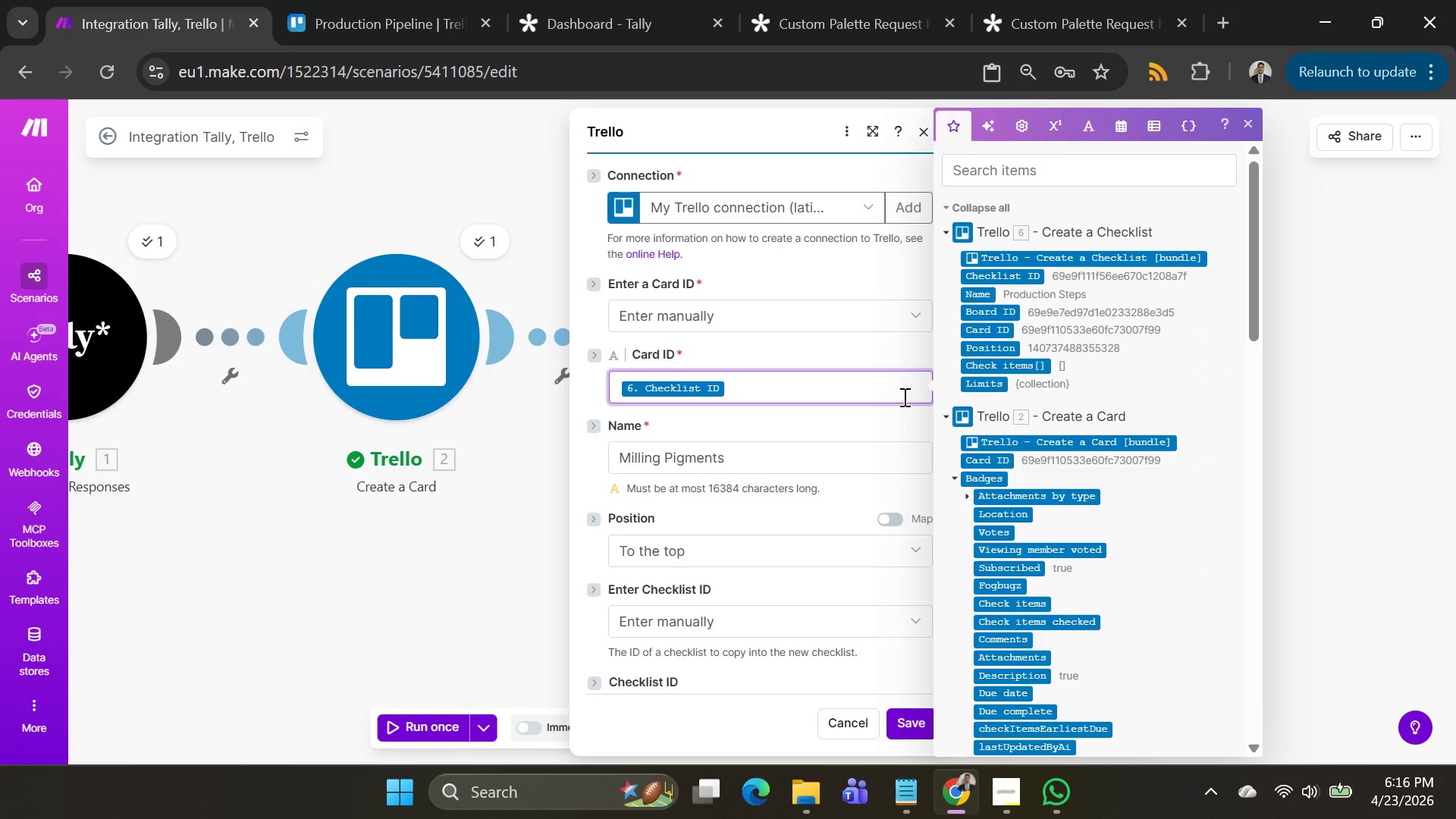 
left_click([805, 382])
 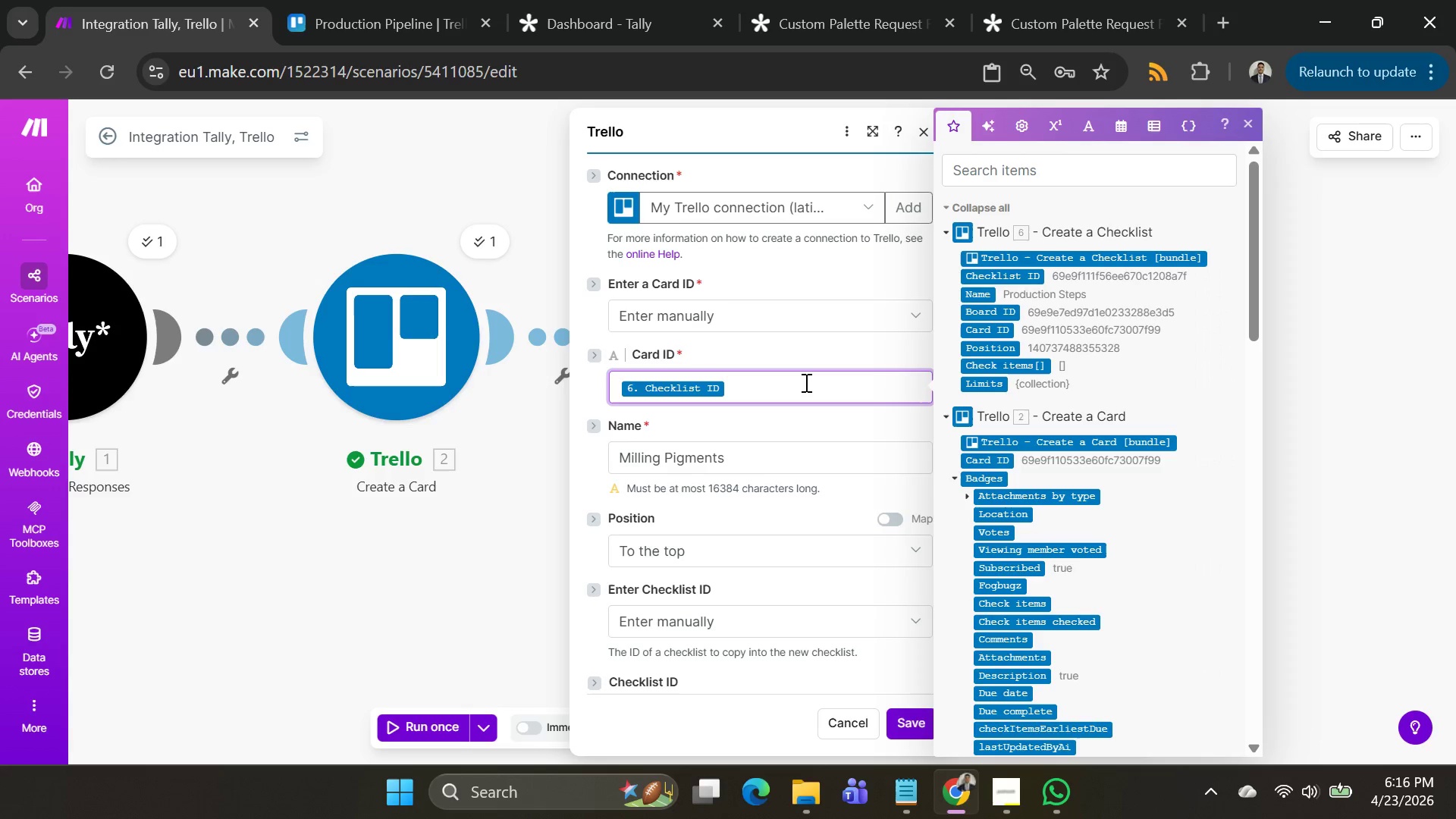 
key(Backspace)
 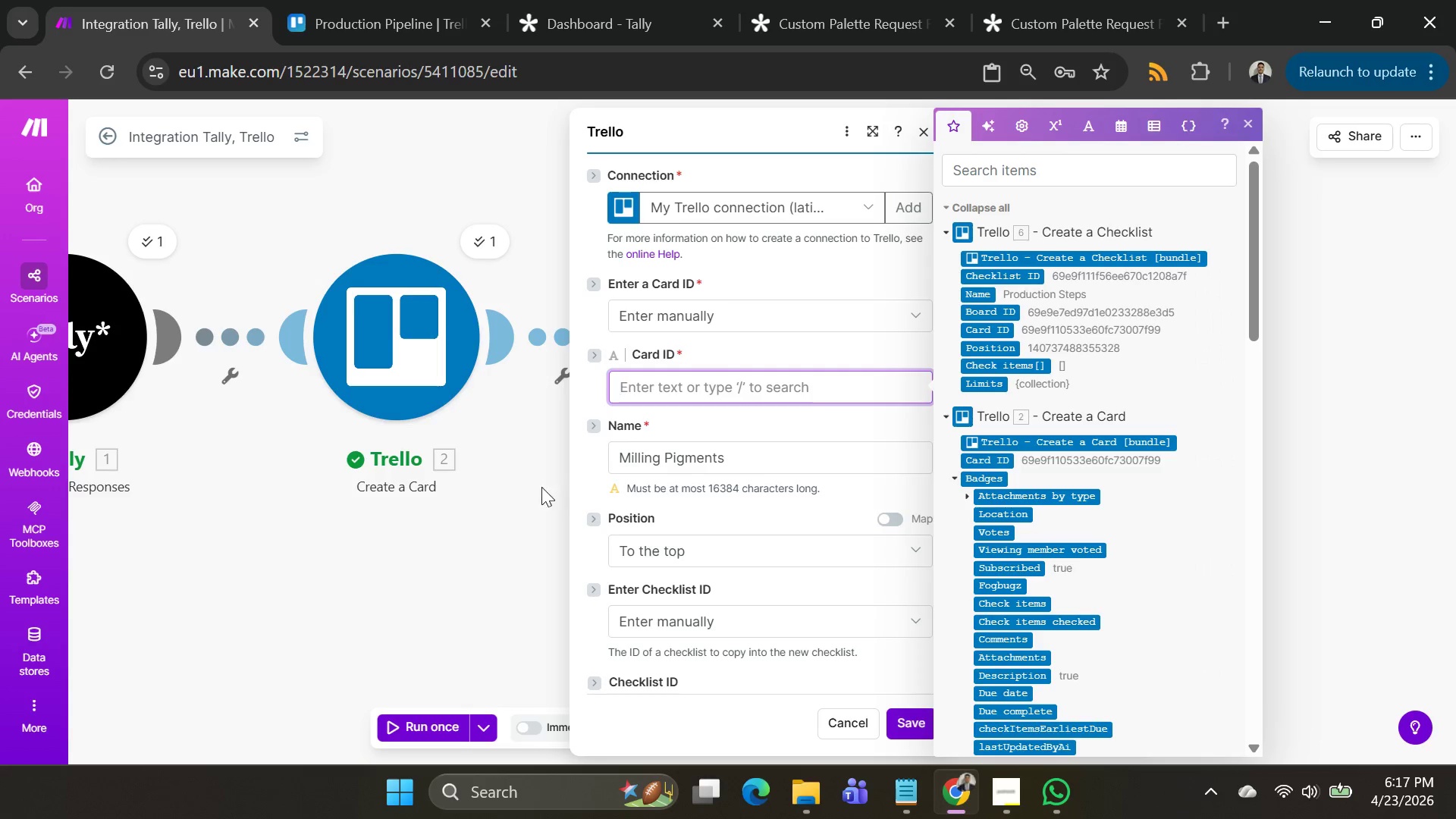 
left_click([497, 519])
 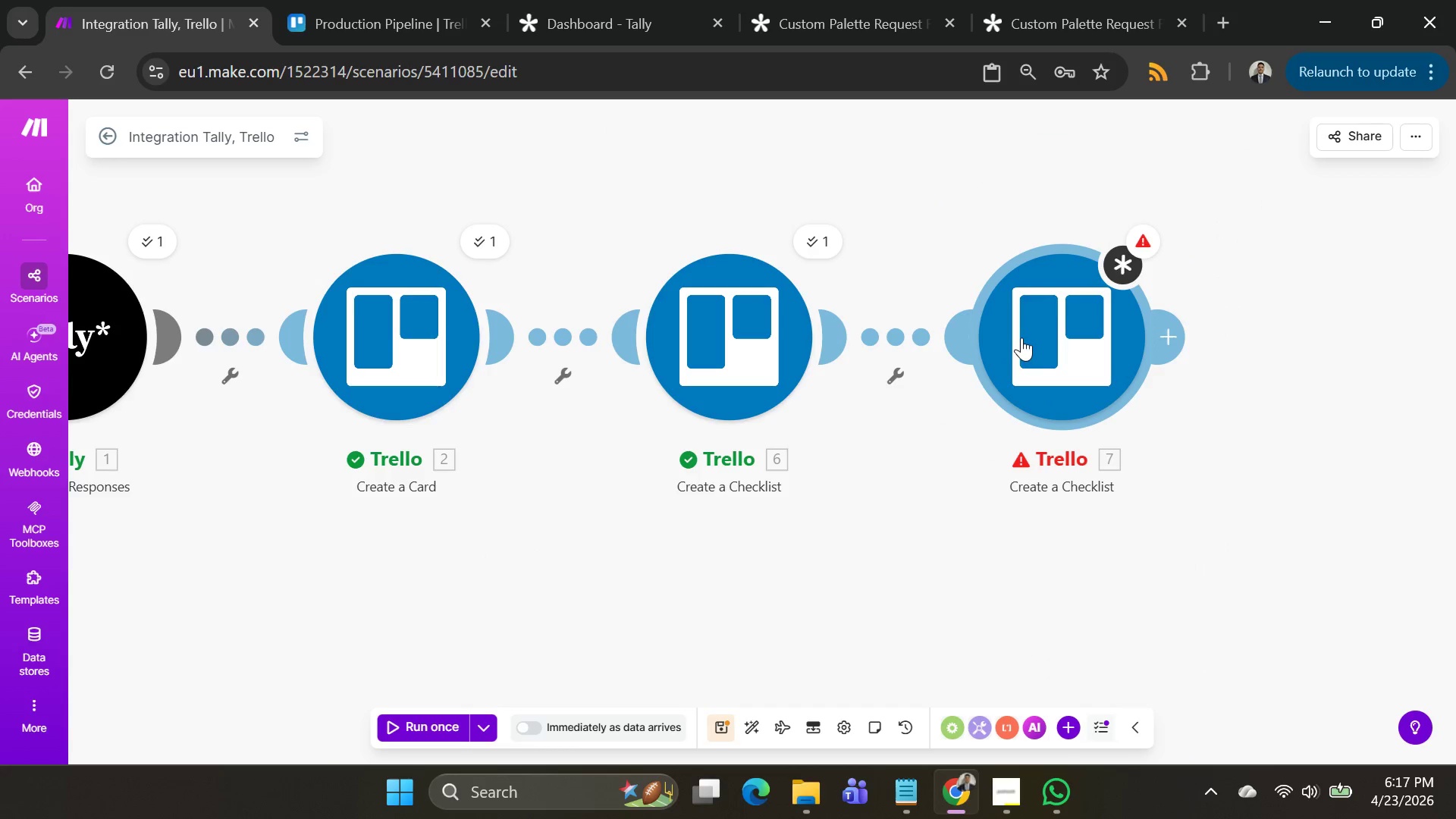 
wait(11.23)
 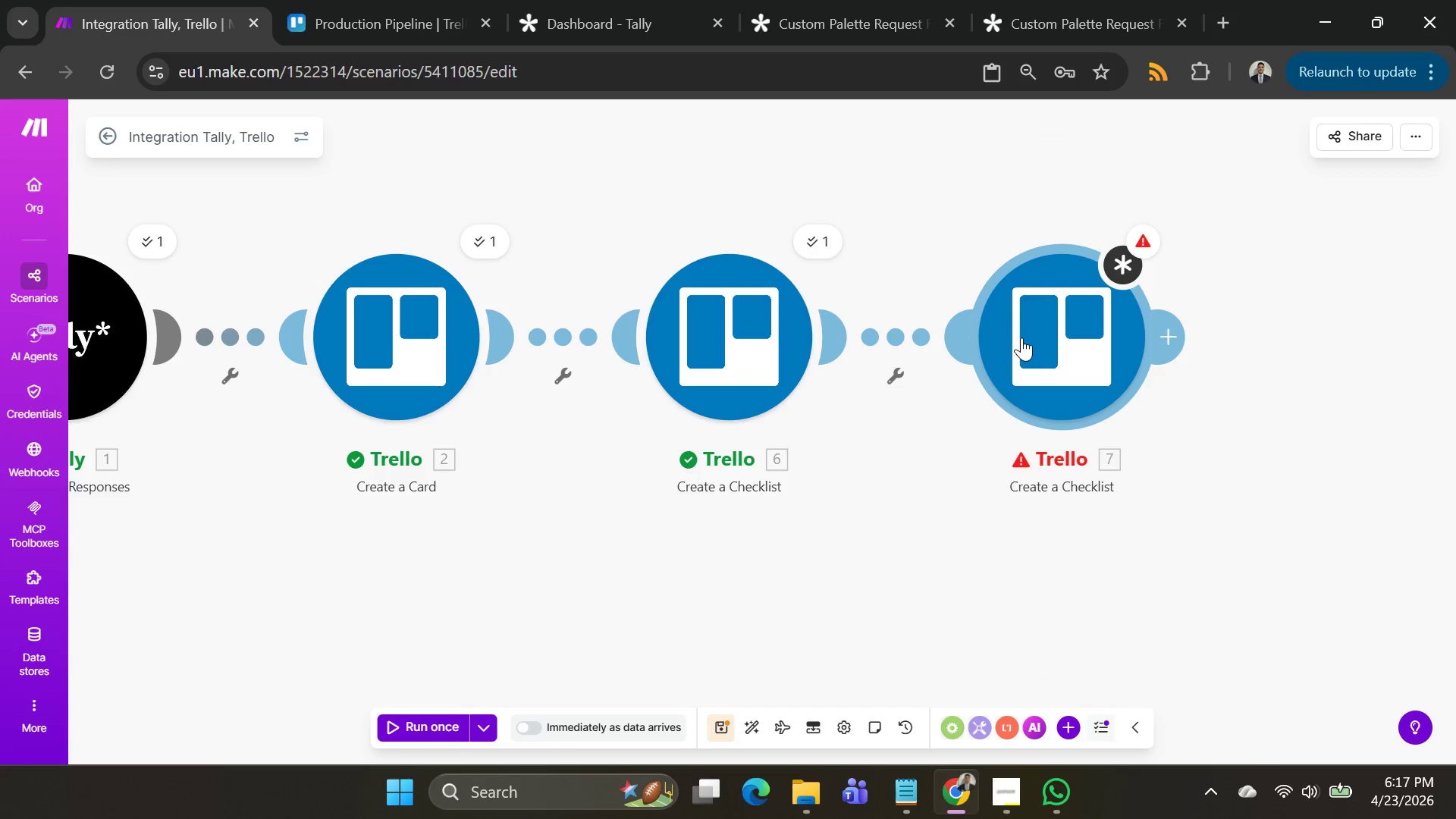 
left_click([1037, 328])
 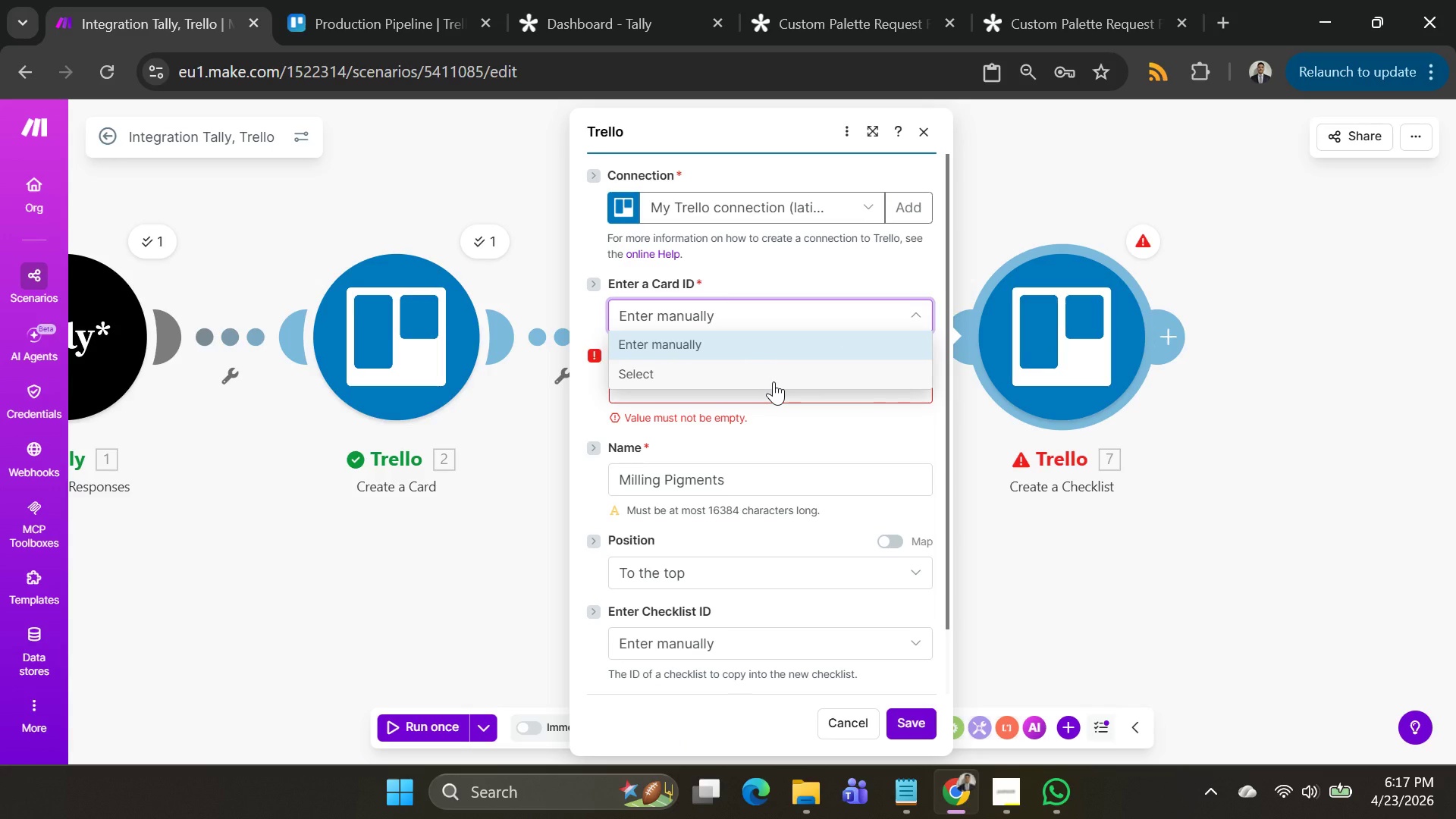 
wait(8.2)
 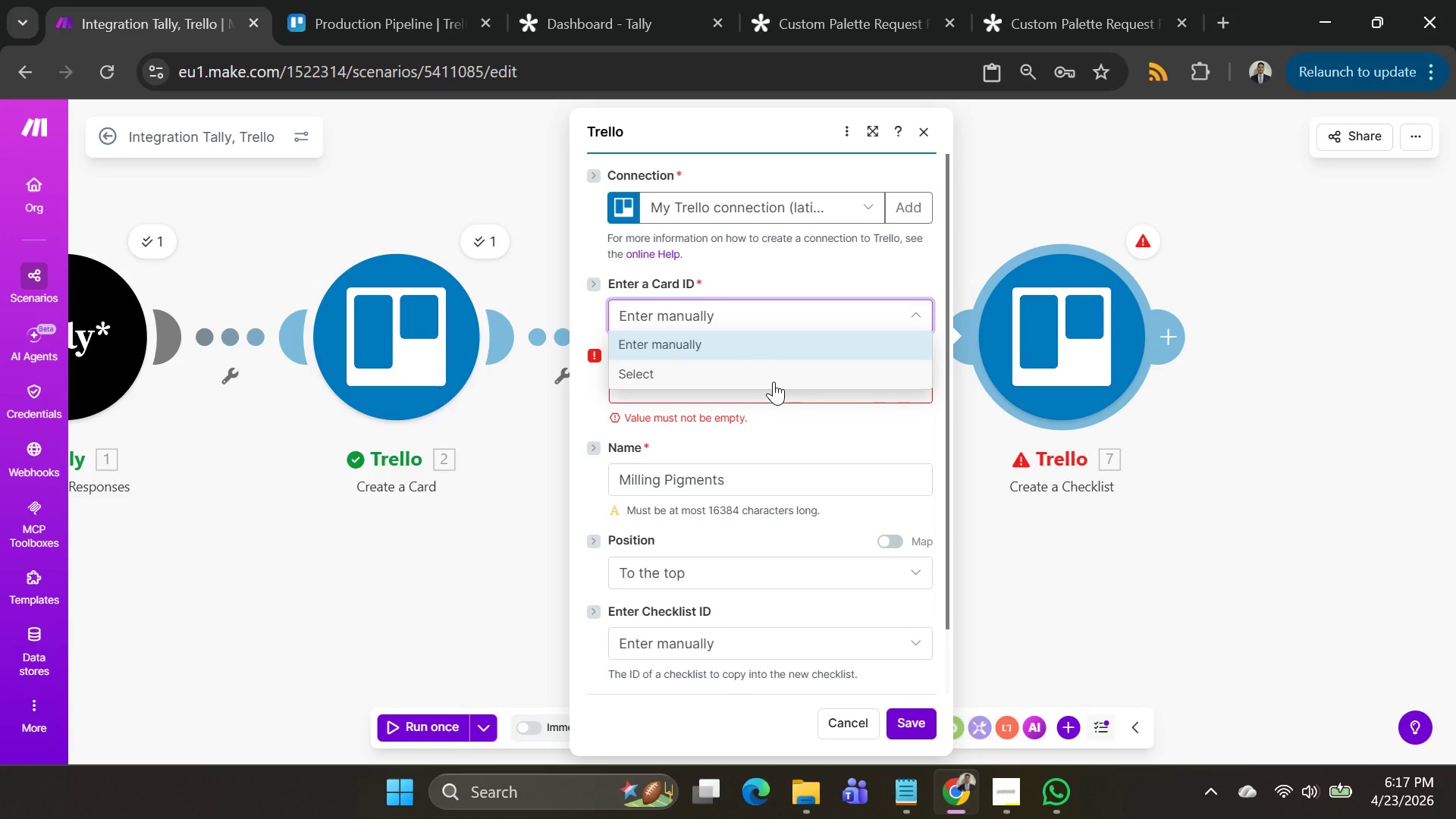 
left_click([597, 364])
 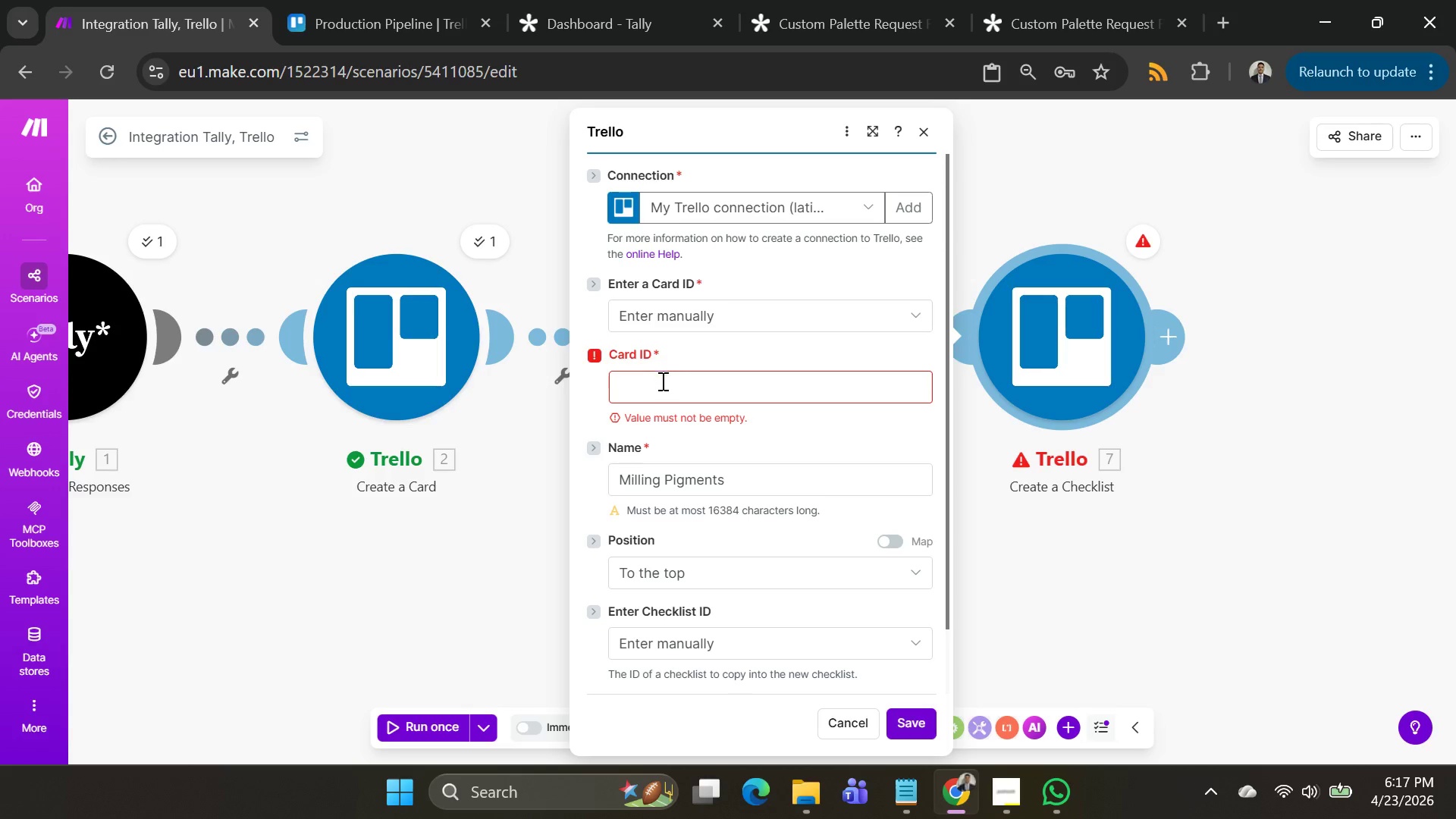 
left_click([661, 381])
 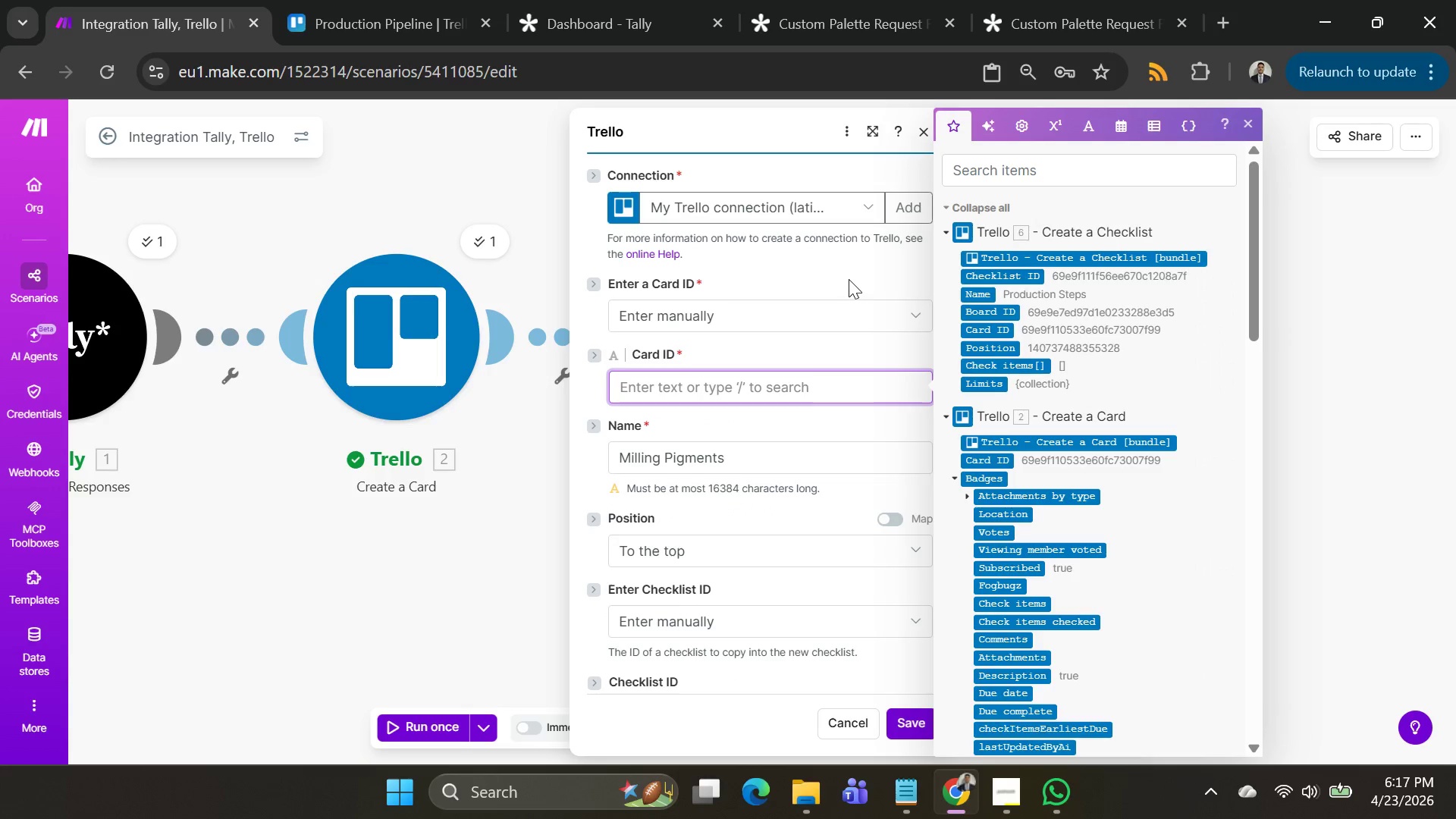 
left_click([849, 275])
 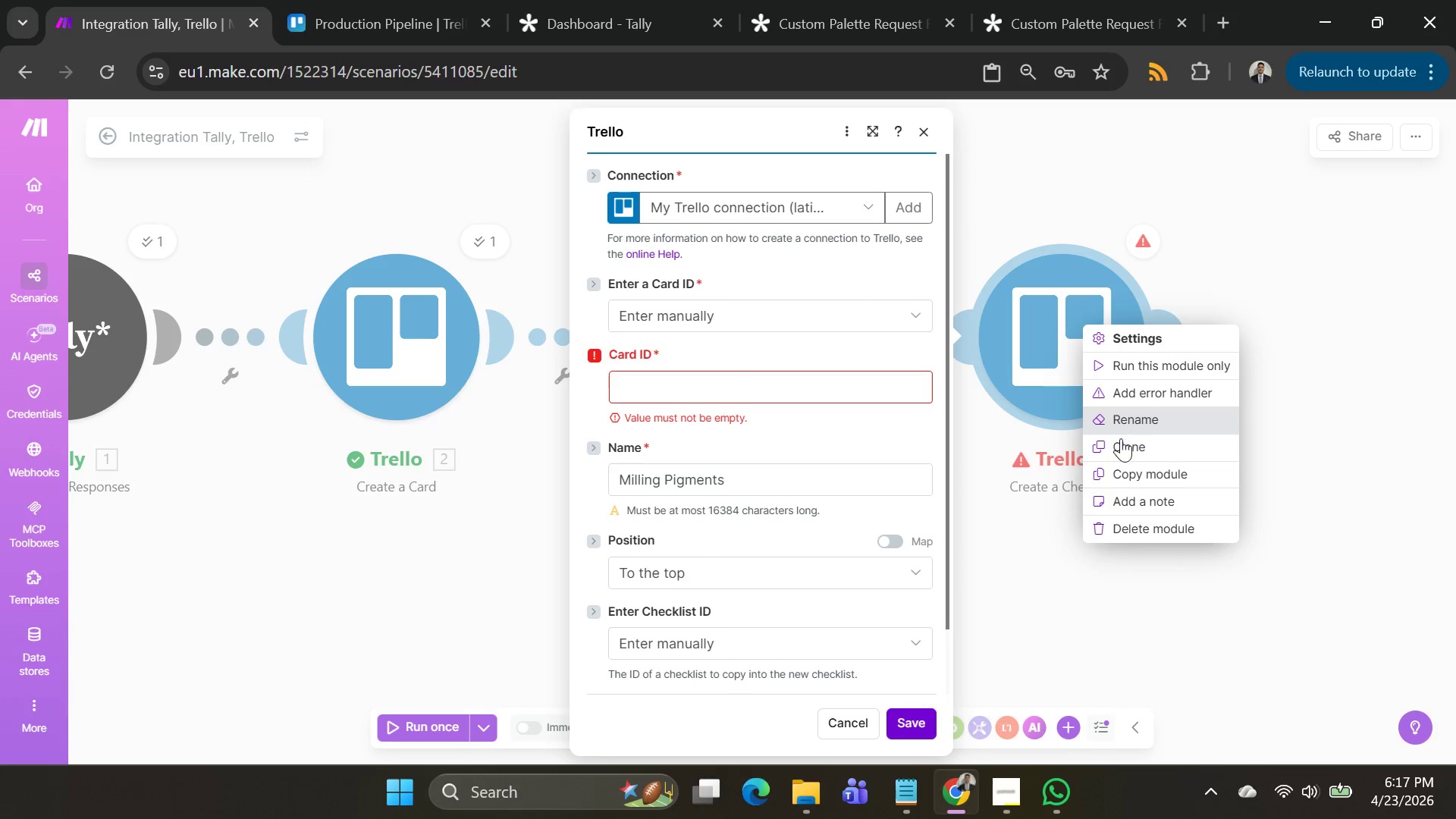 
left_click([1129, 525])
 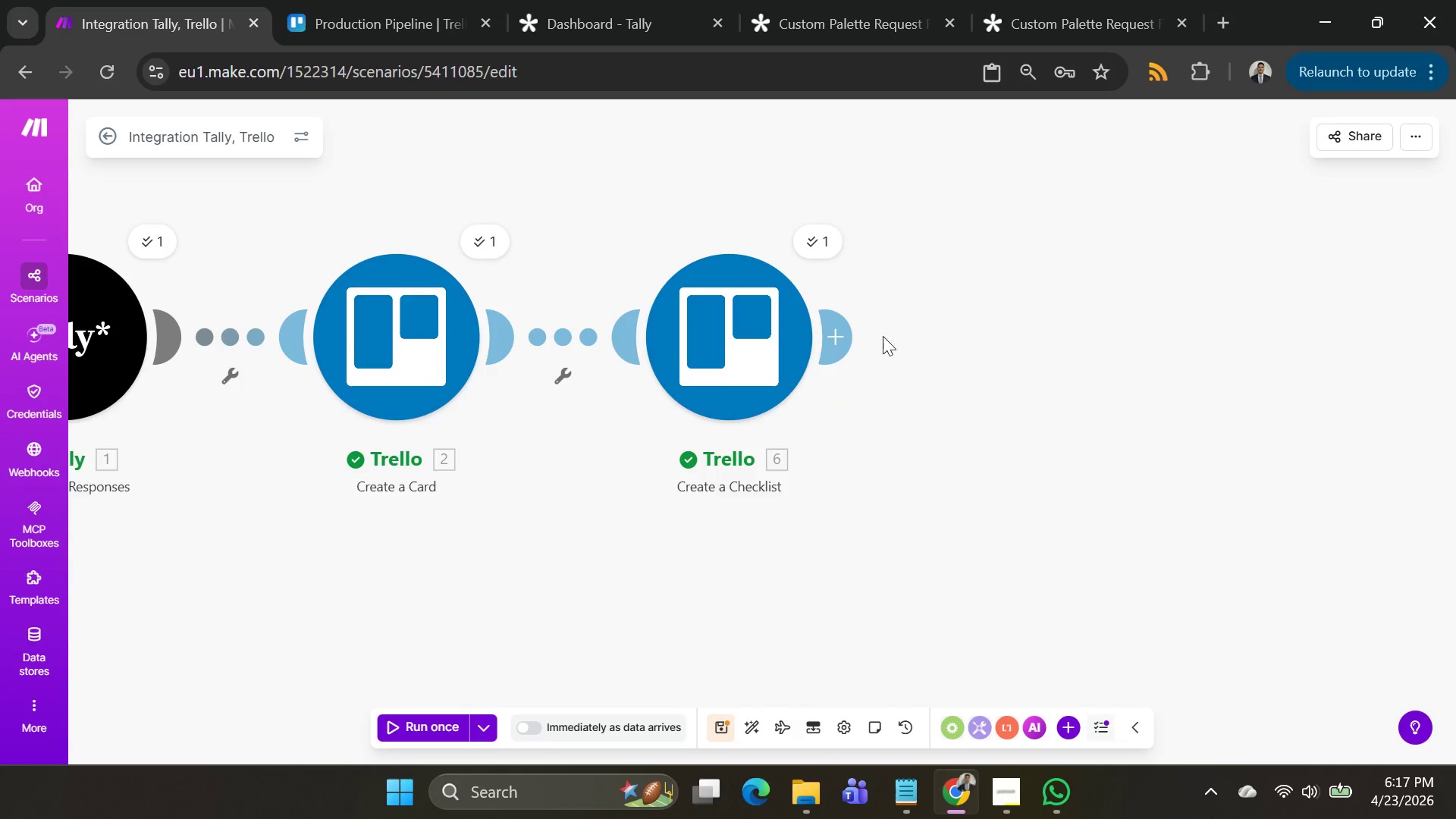 
left_click([851, 341])
 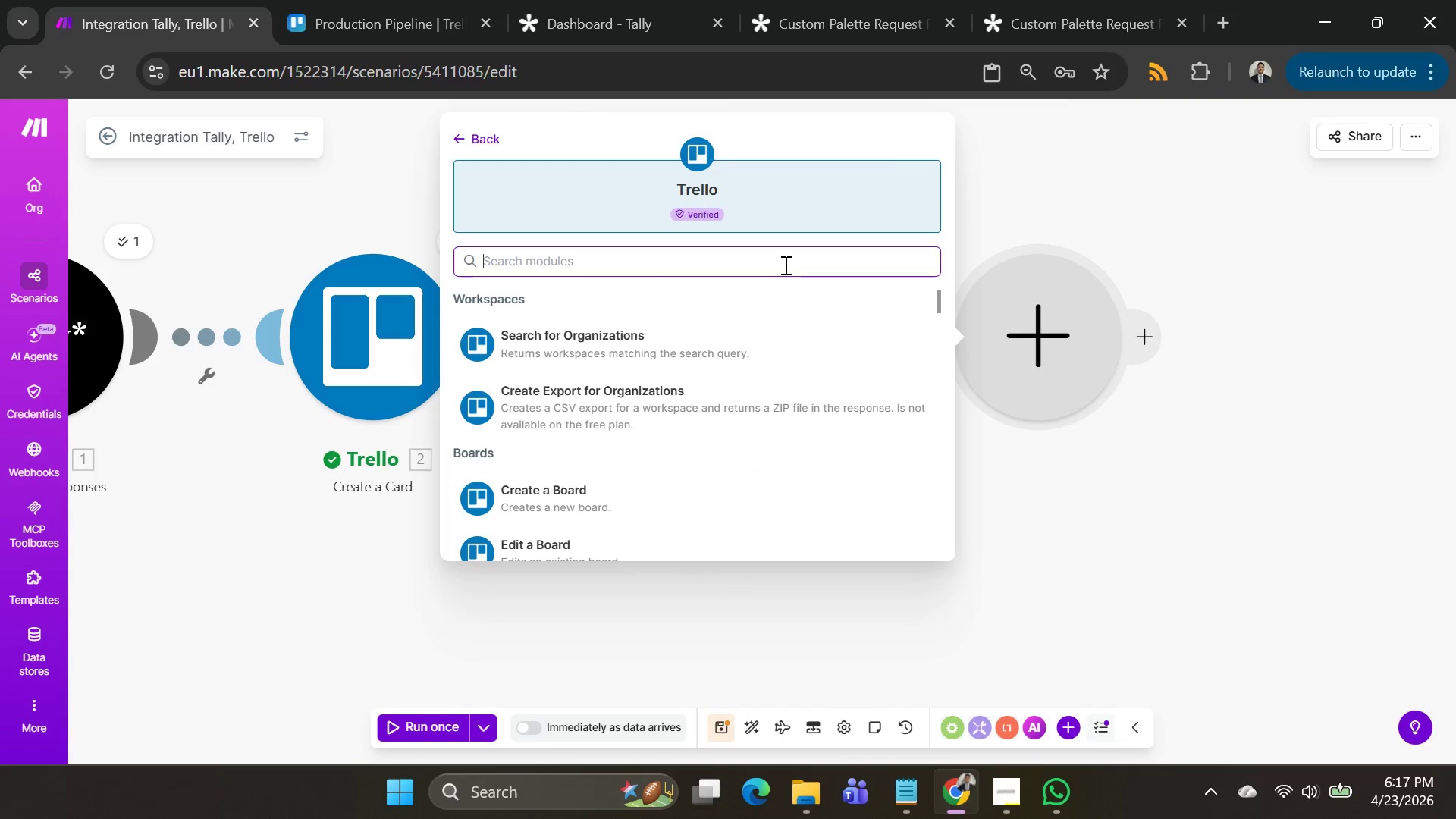 
wait(9.44)
 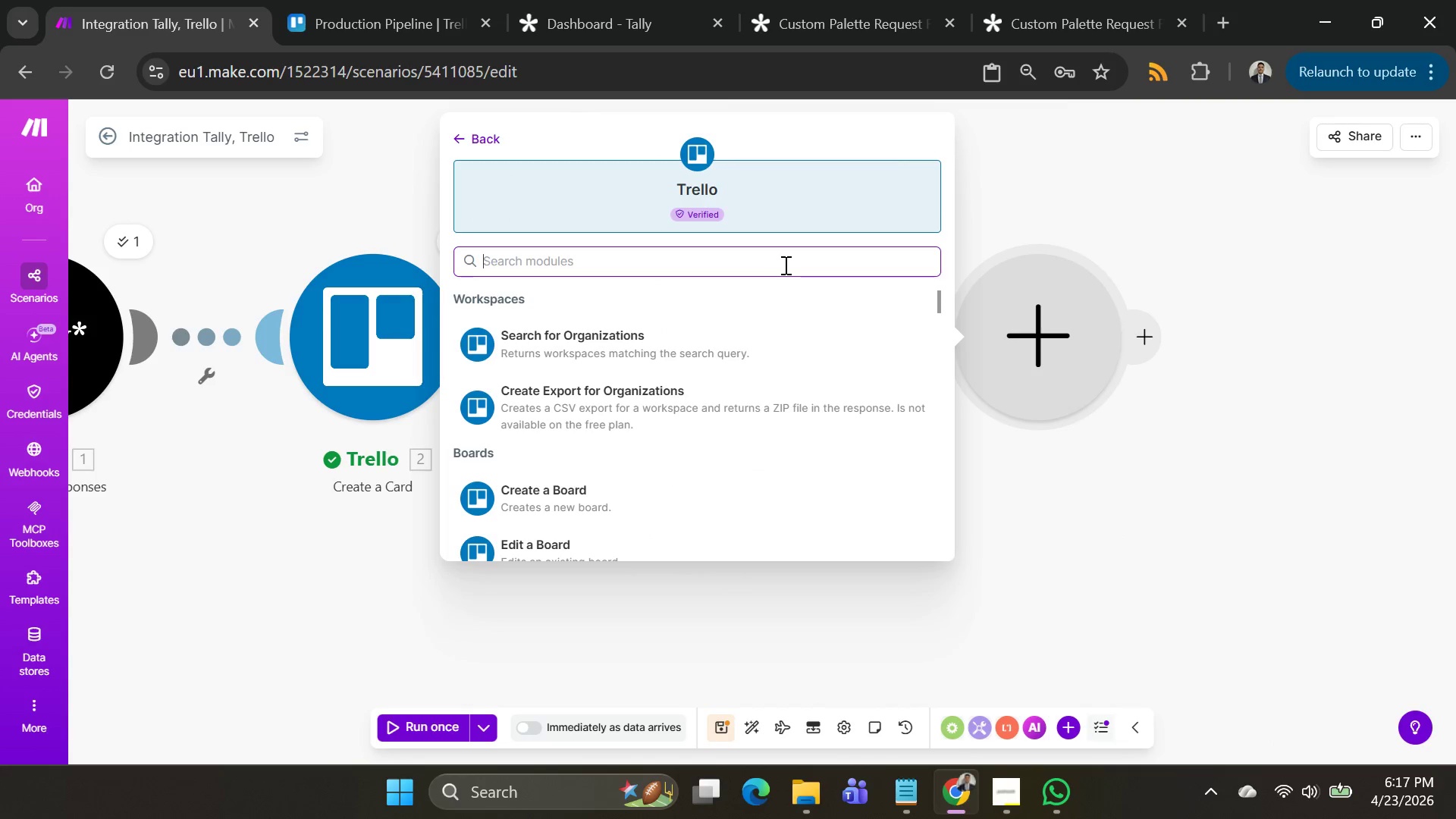 
left_click_drag(start_coordinate=[1207, 51], to_coordinate=[1387, 34])
 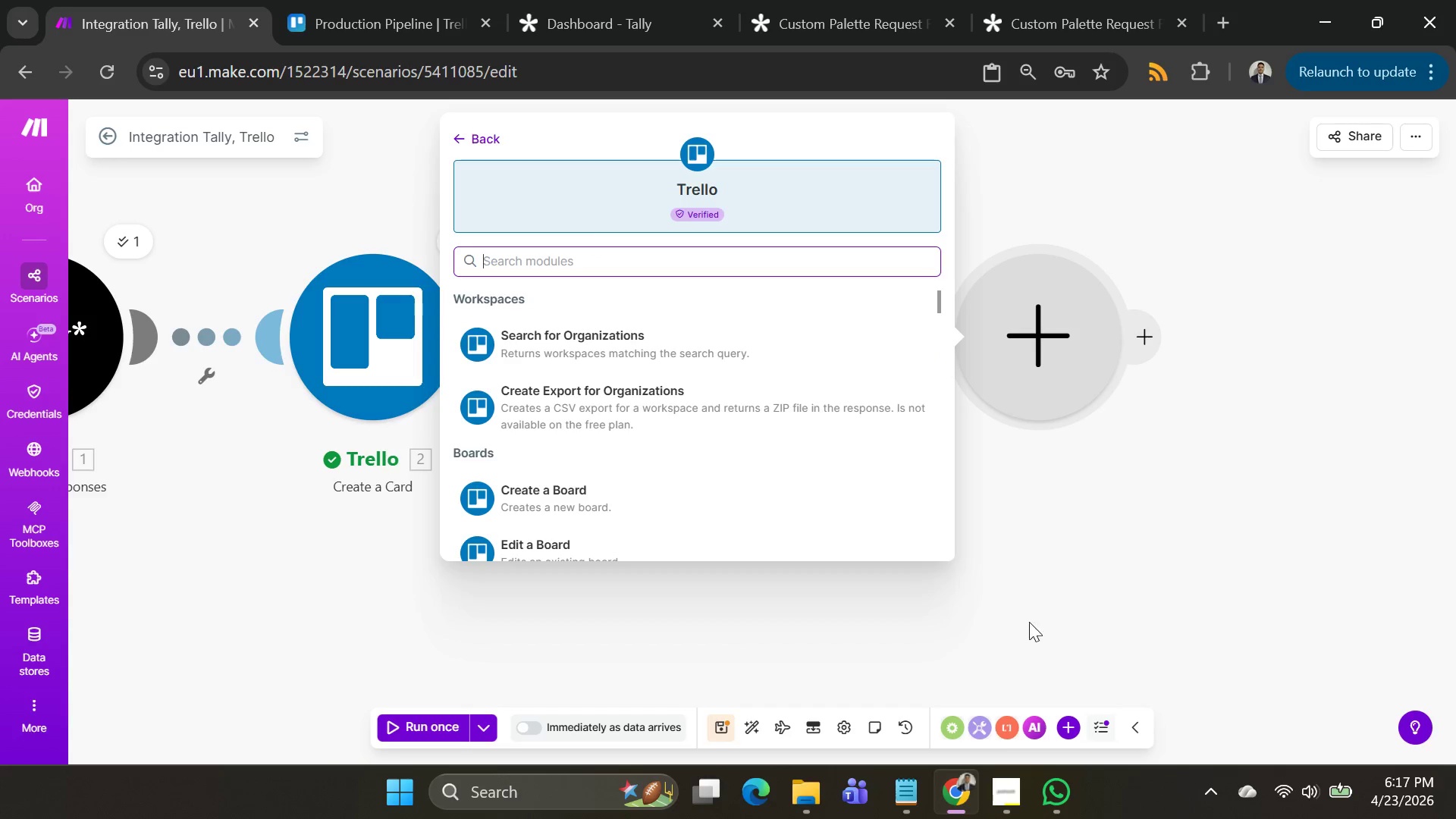 
left_click([990, 798])